 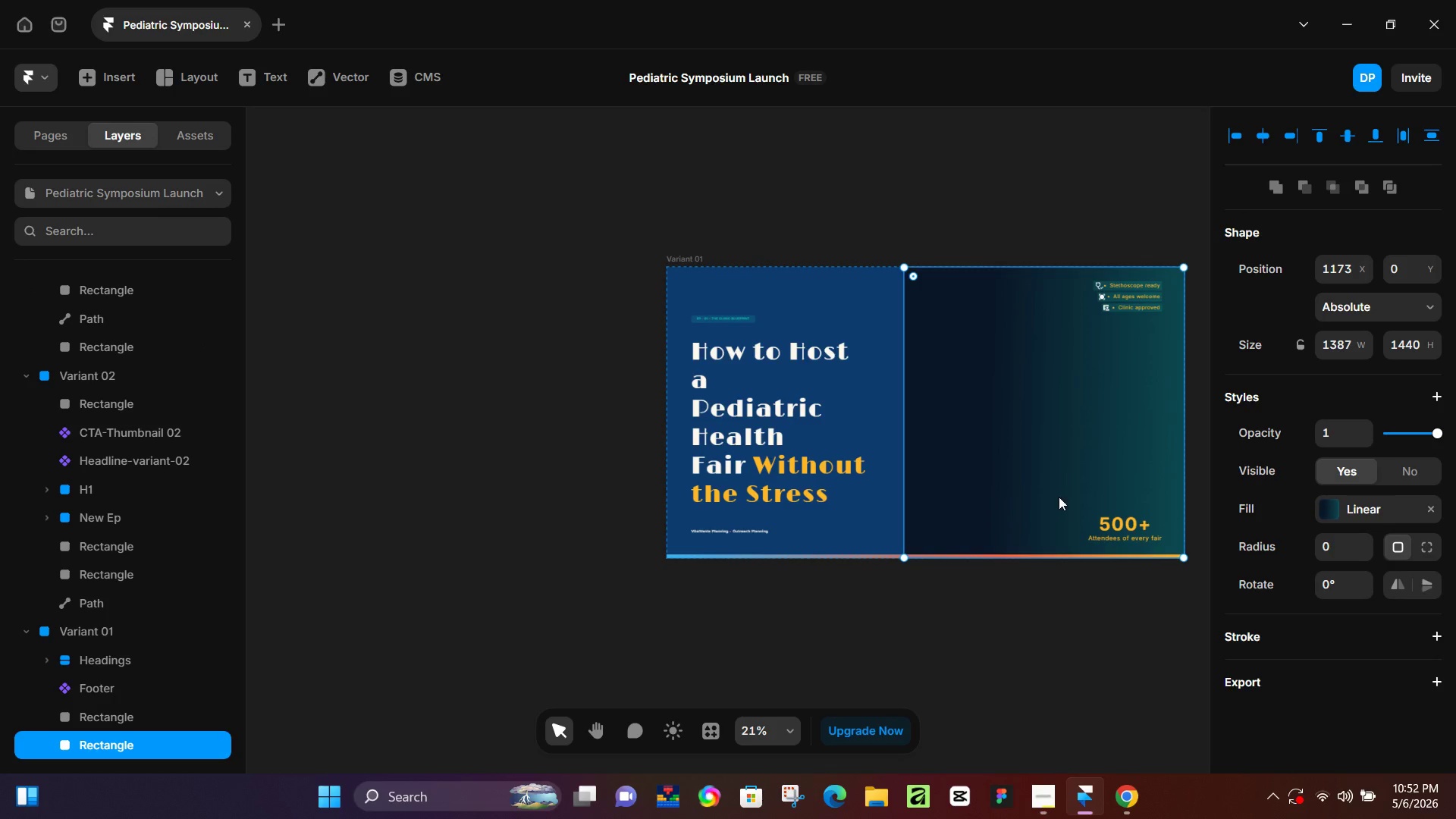 
left_click([755, 528])
 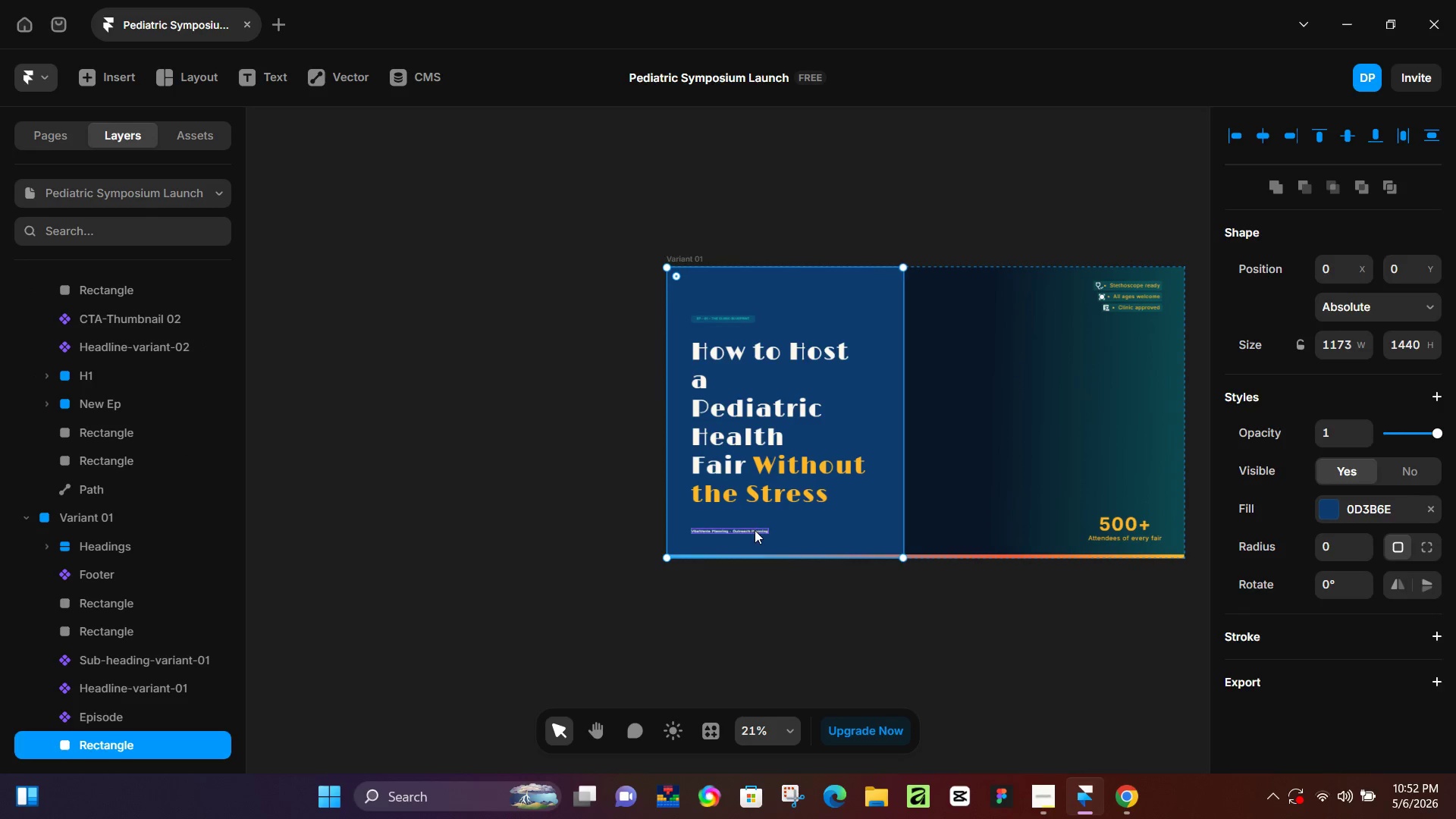 
left_click([755, 530])
 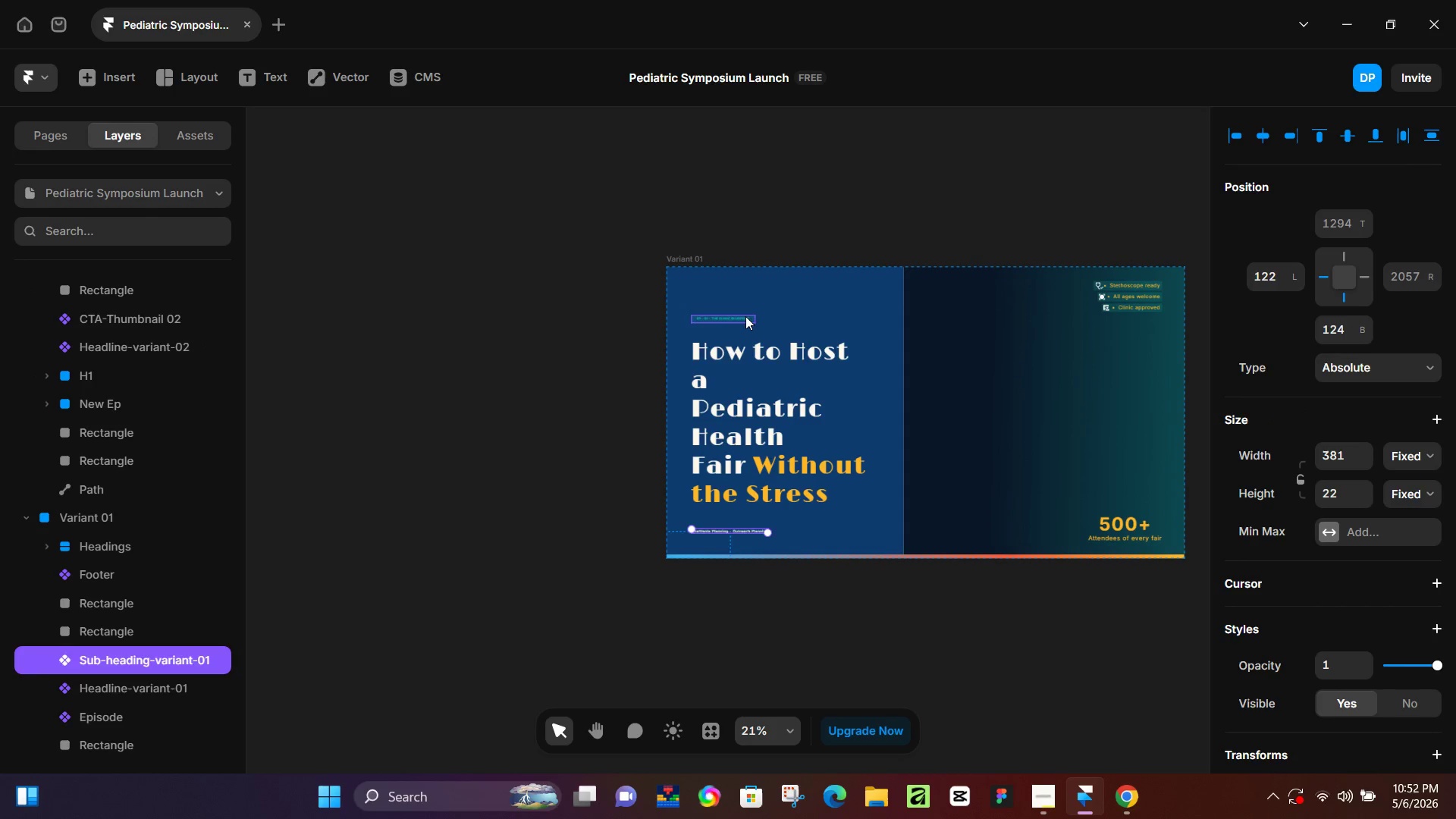 
left_click([745, 316])
 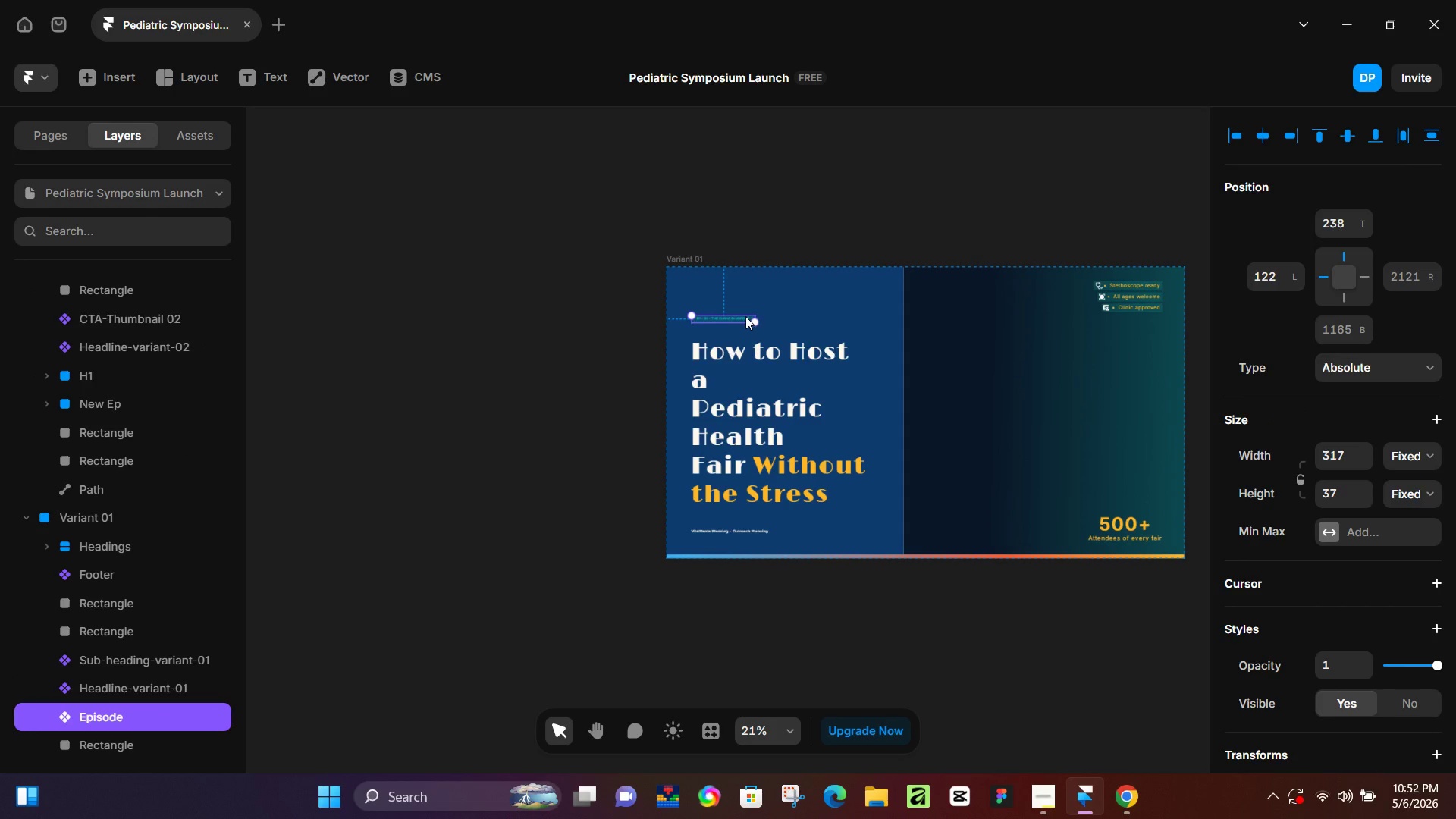 
left_click([540, 494])
 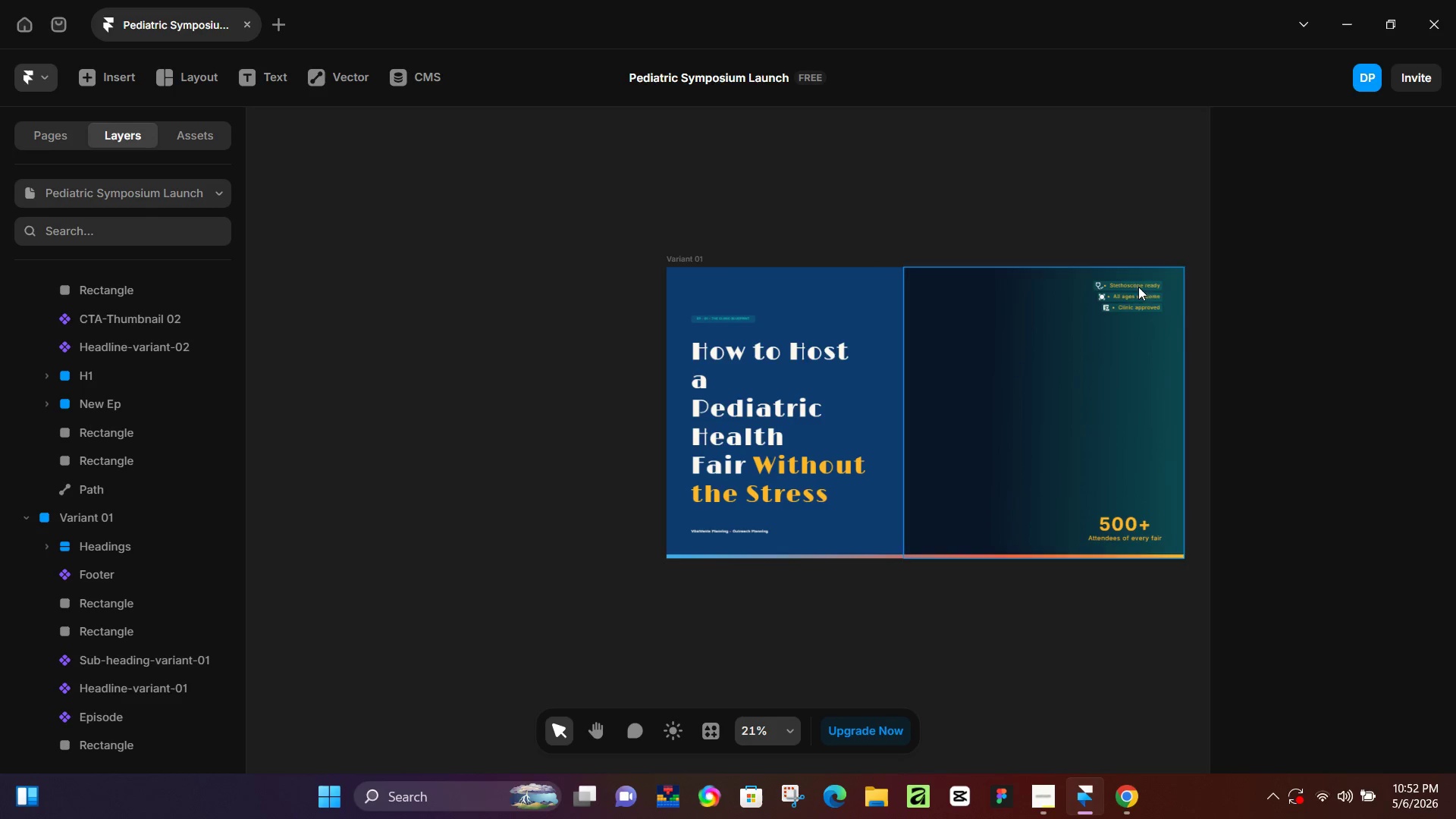 
wait(5.03)
 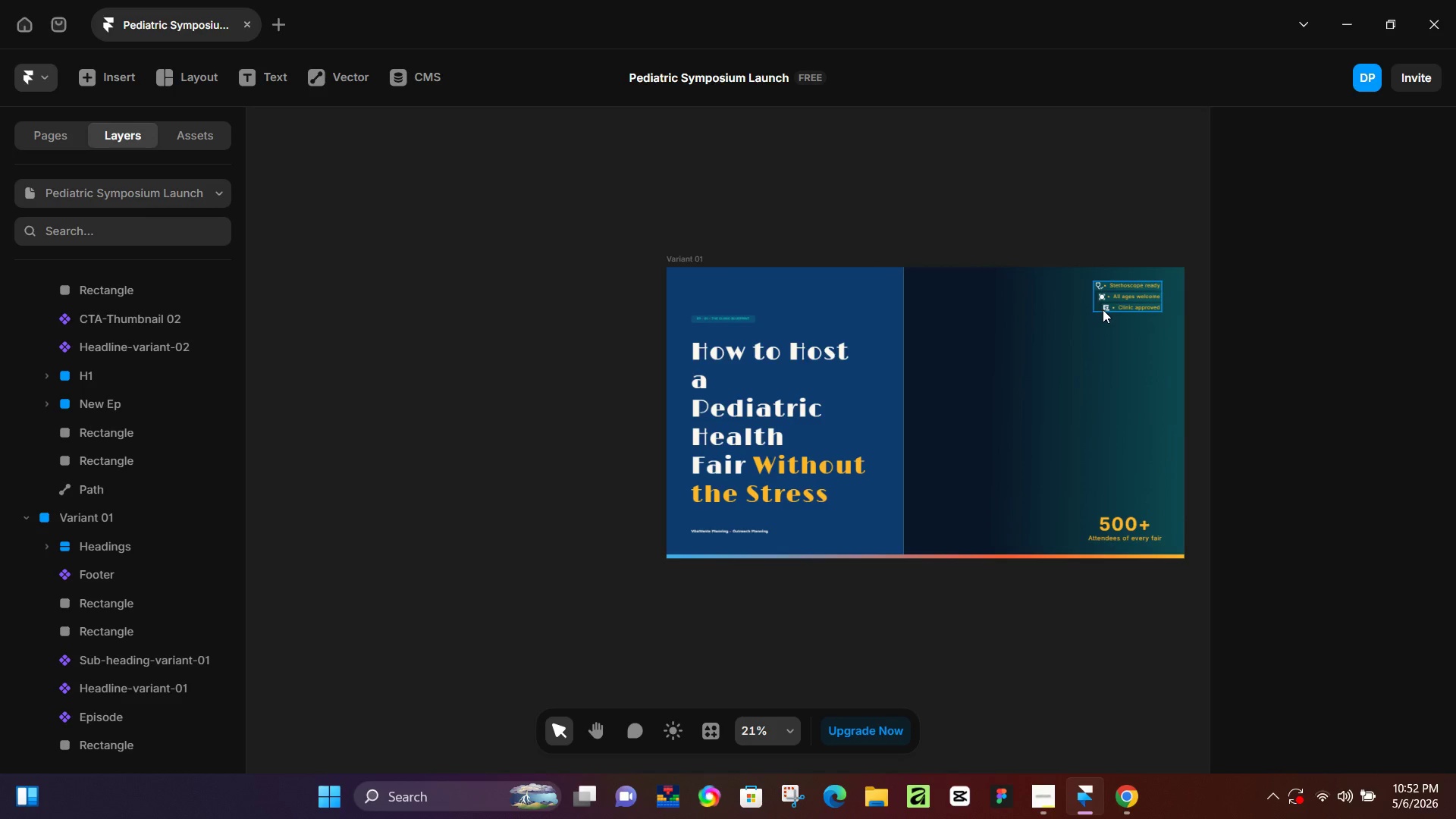 
left_click([1121, 526])
 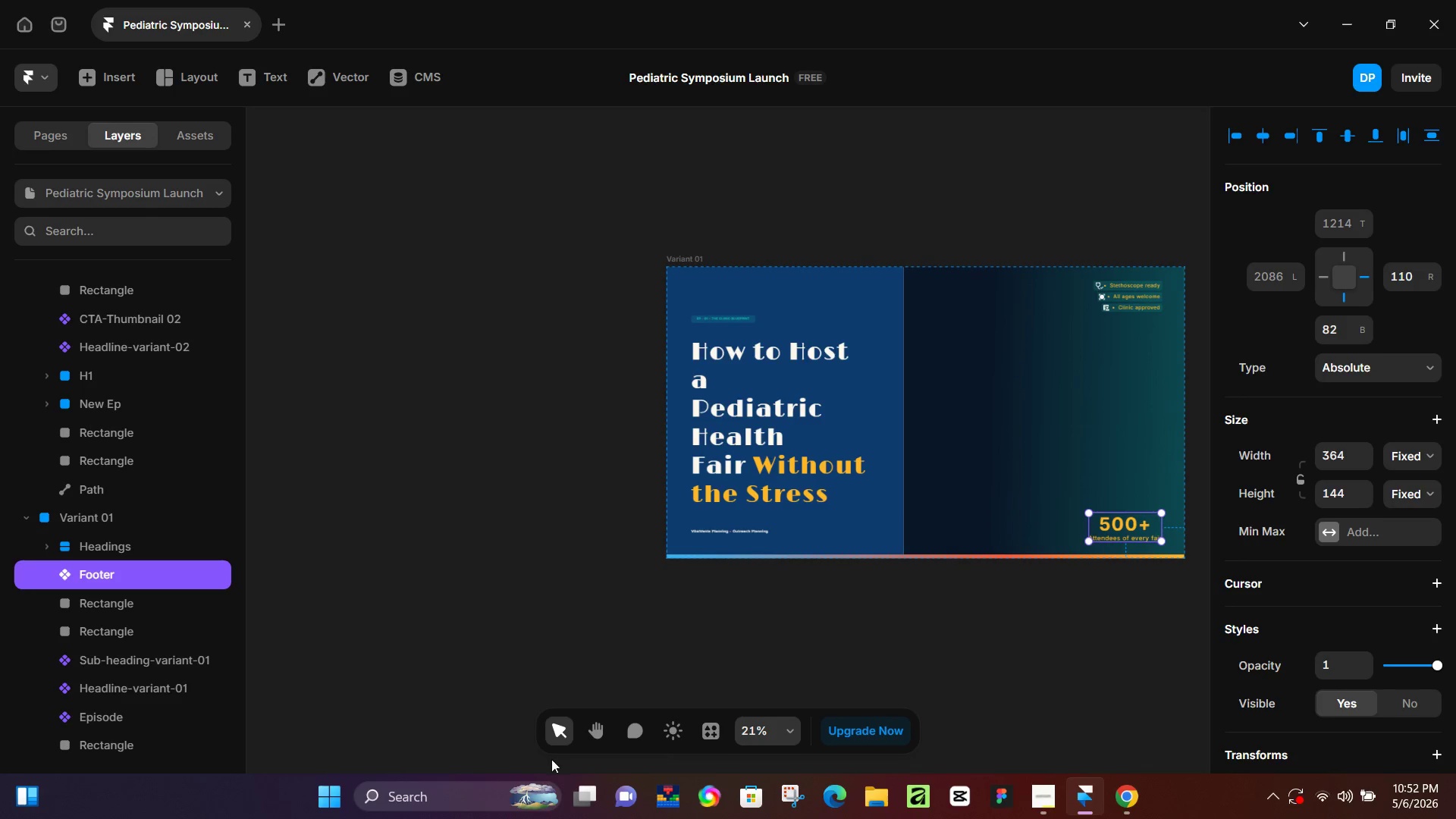 
left_click([588, 726])
 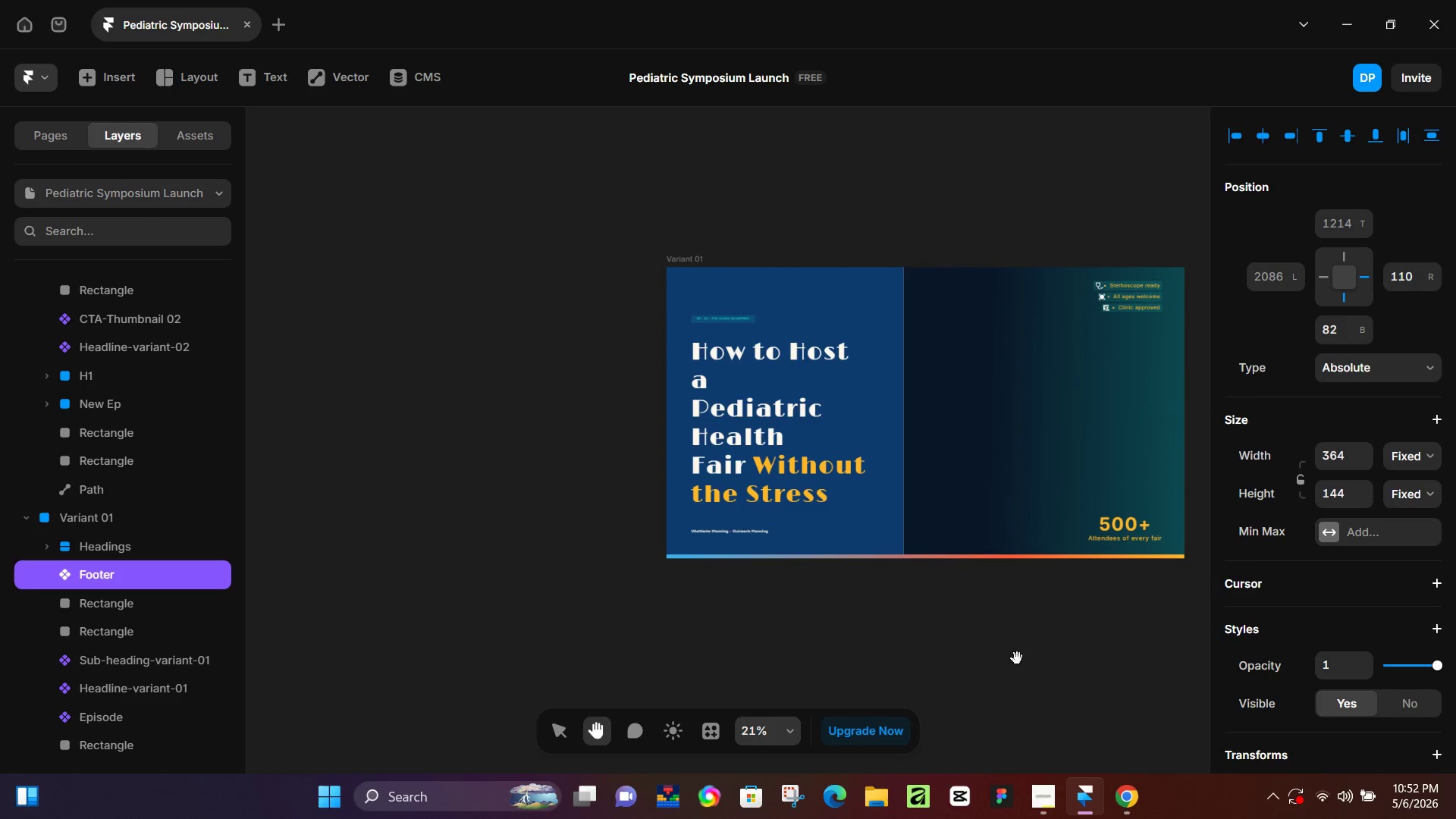 
left_click_drag(start_coordinate=[1055, 650], to_coordinate=[626, 664])
 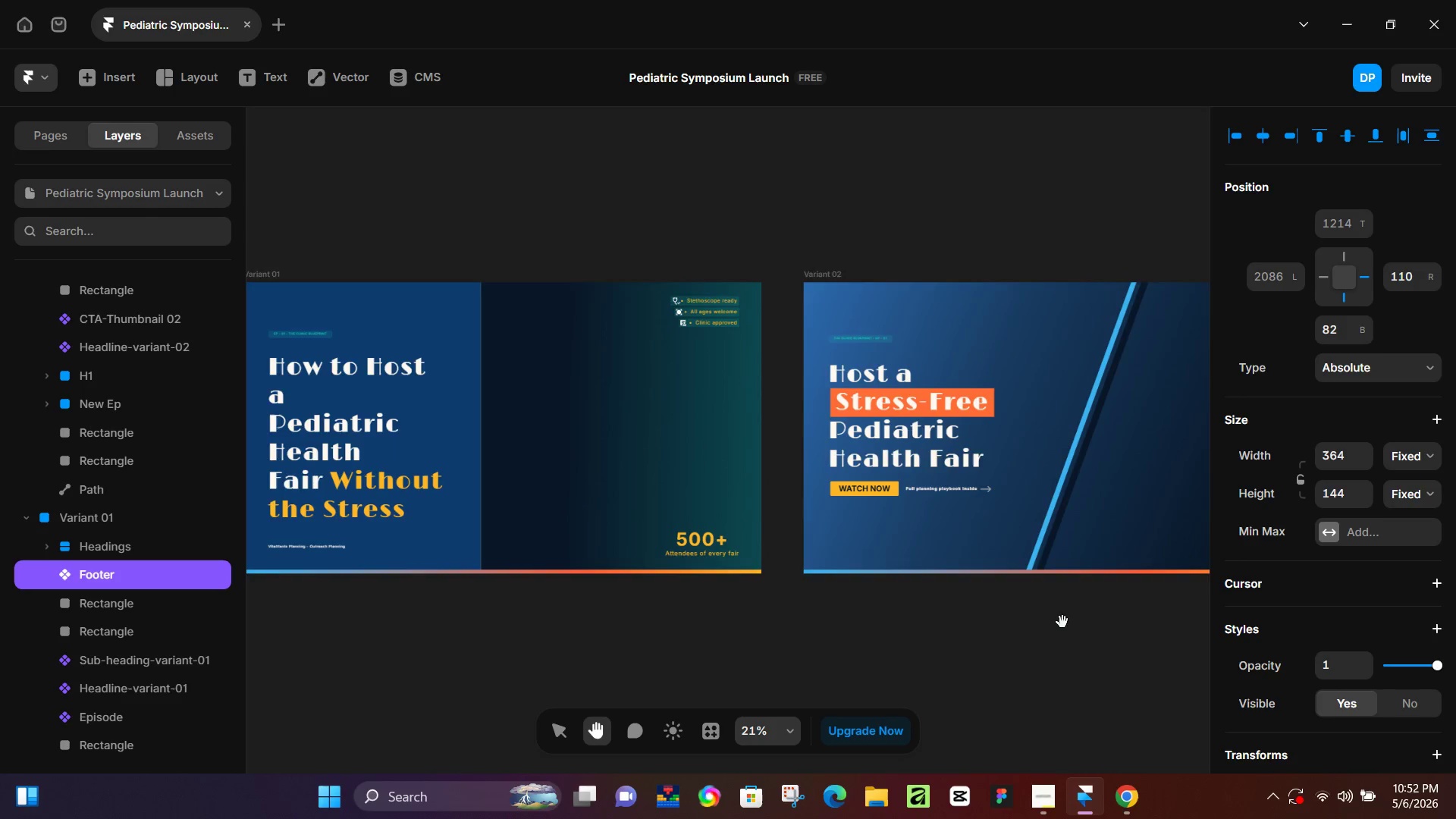 
left_click_drag(start_coordinate=[1062, 624], to_coordinate=[638, 663])
 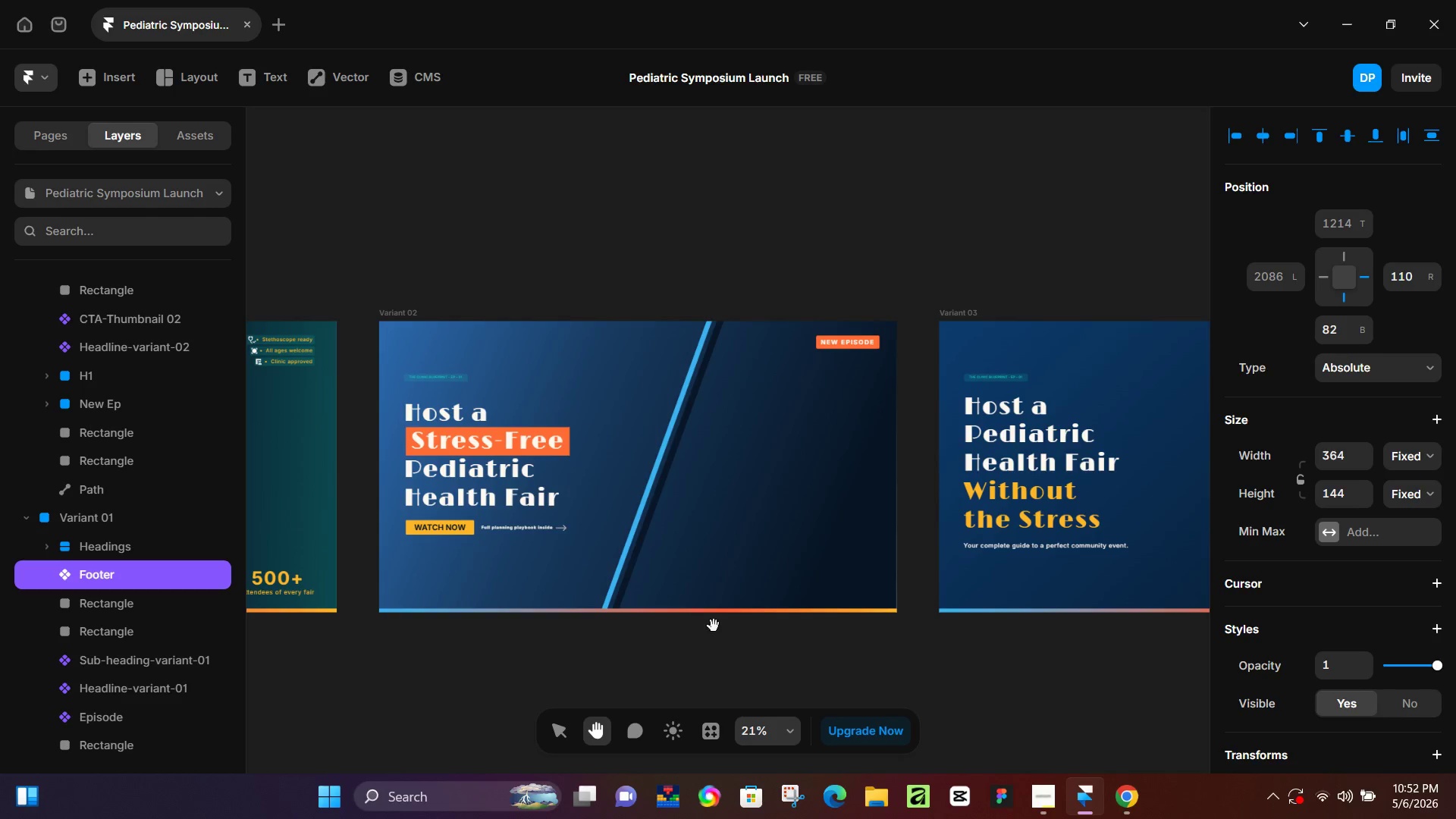 
left_click_drag(start_coordinate=[874, 682], to_coordinate=[823, 671])
 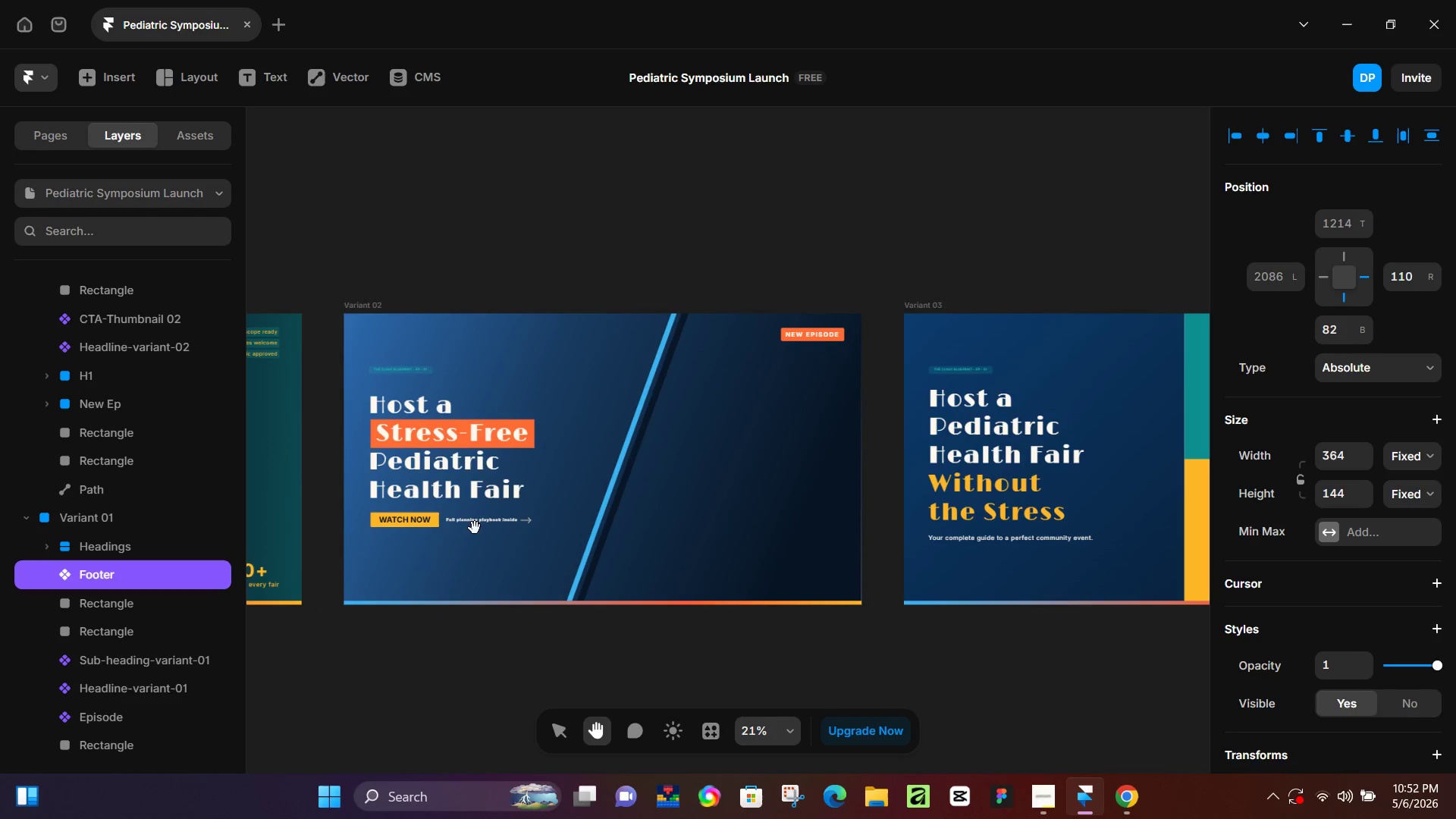 
left_click([469, 528])
 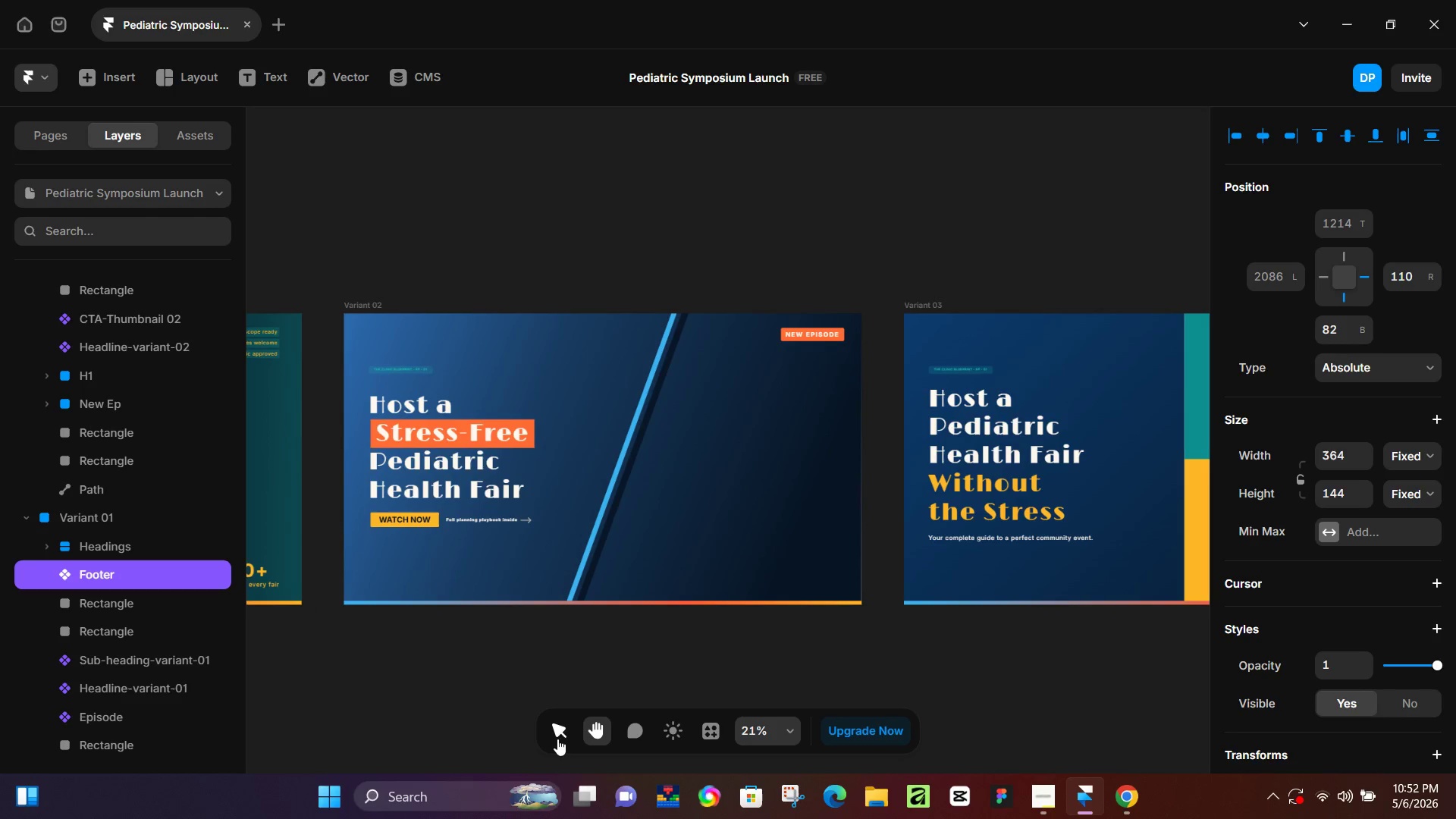 
left_click([560, 733])
 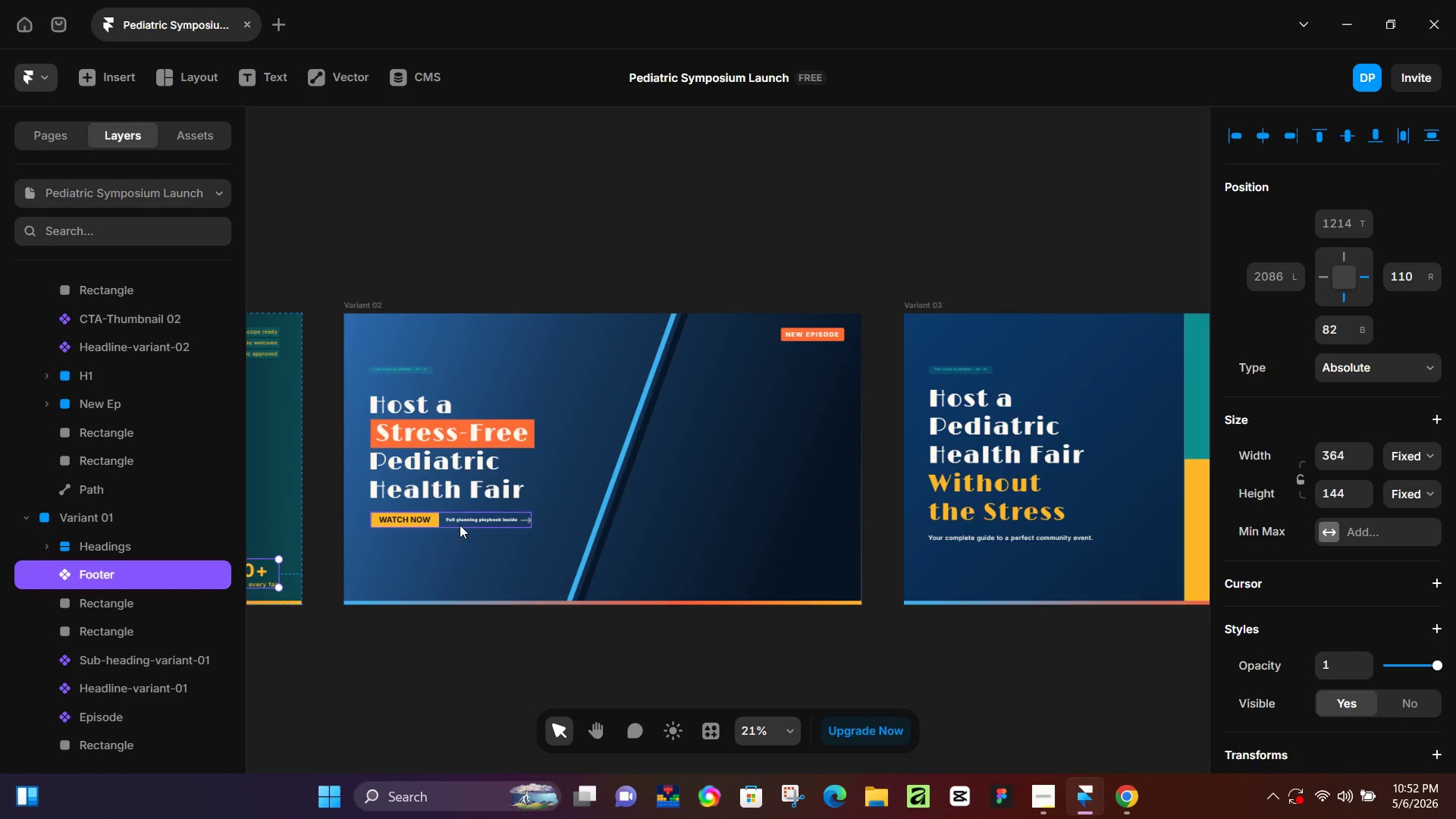 
left_click([461, 523])
 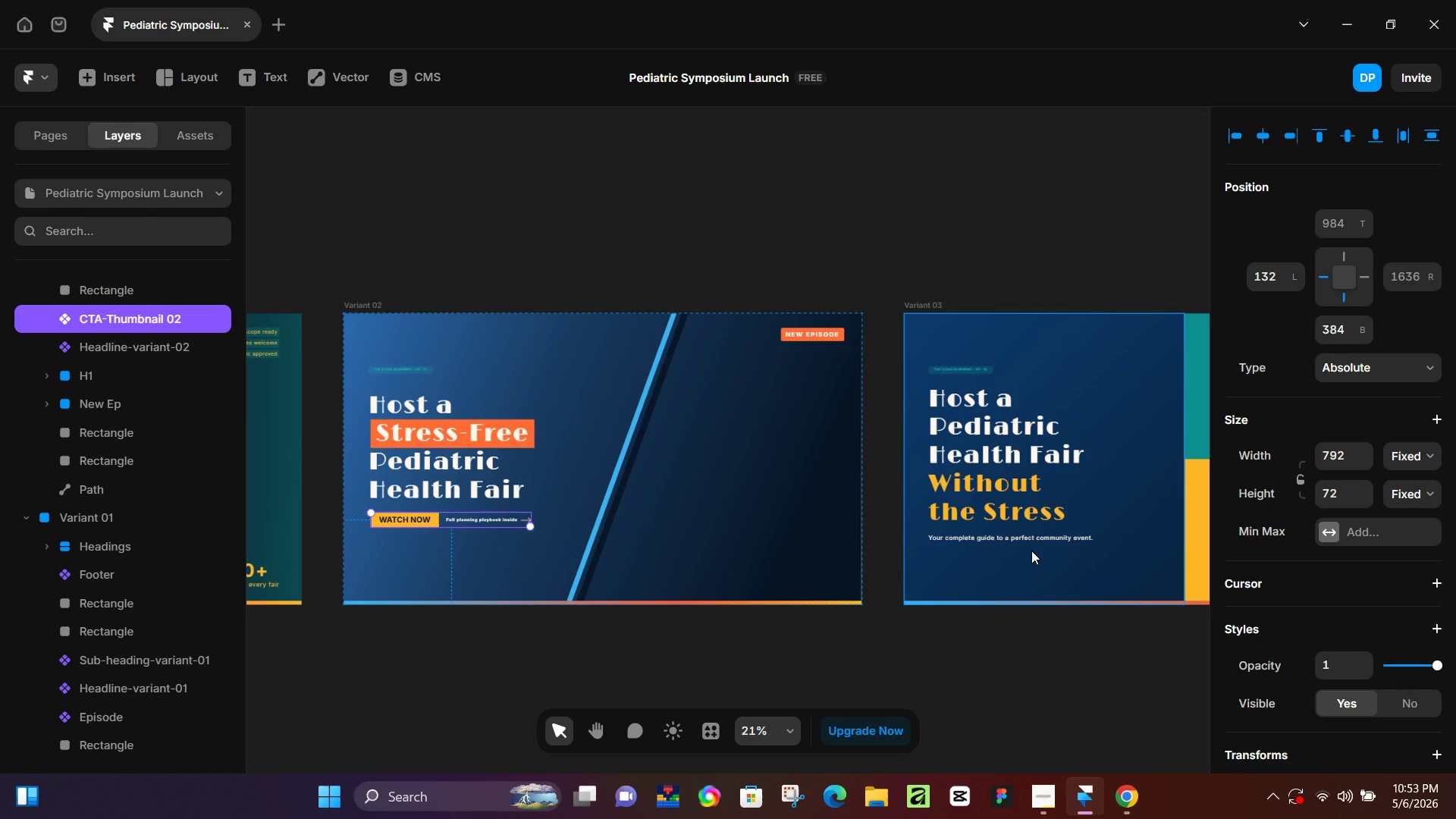 
wait(41.78)
 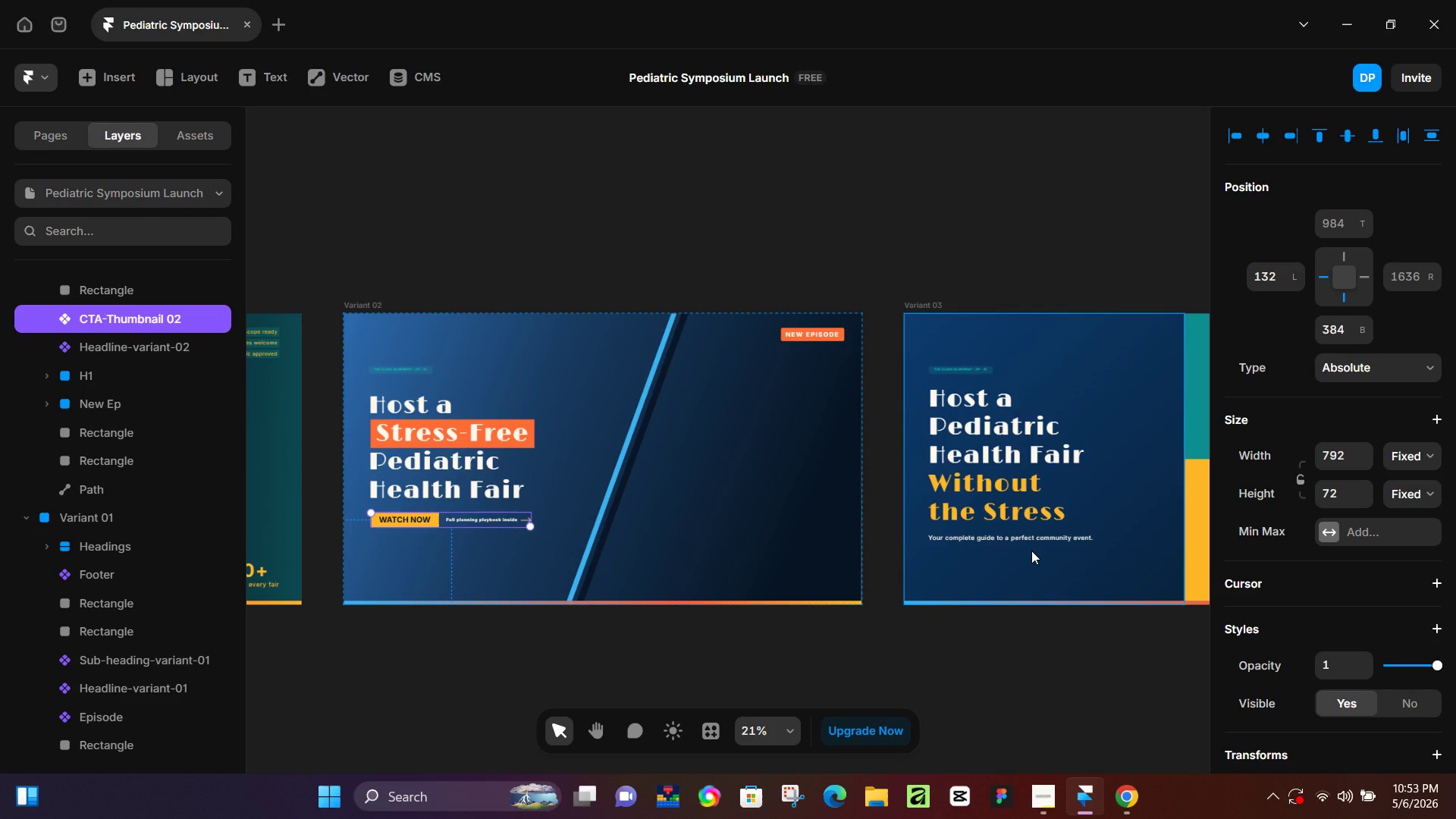 
left_click([1064, 642])
 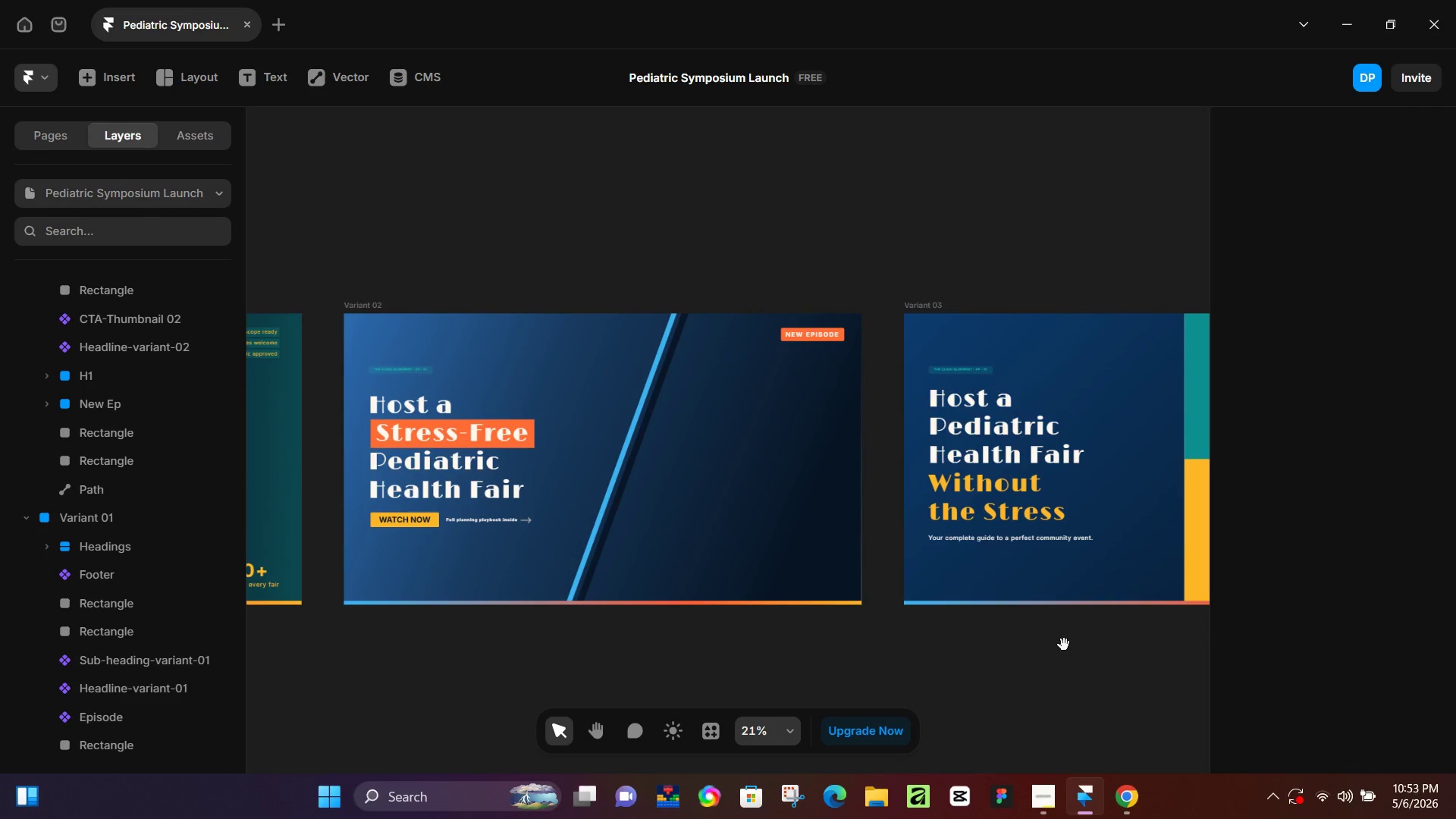 
hold_key(key=Space, duration=0.64)
 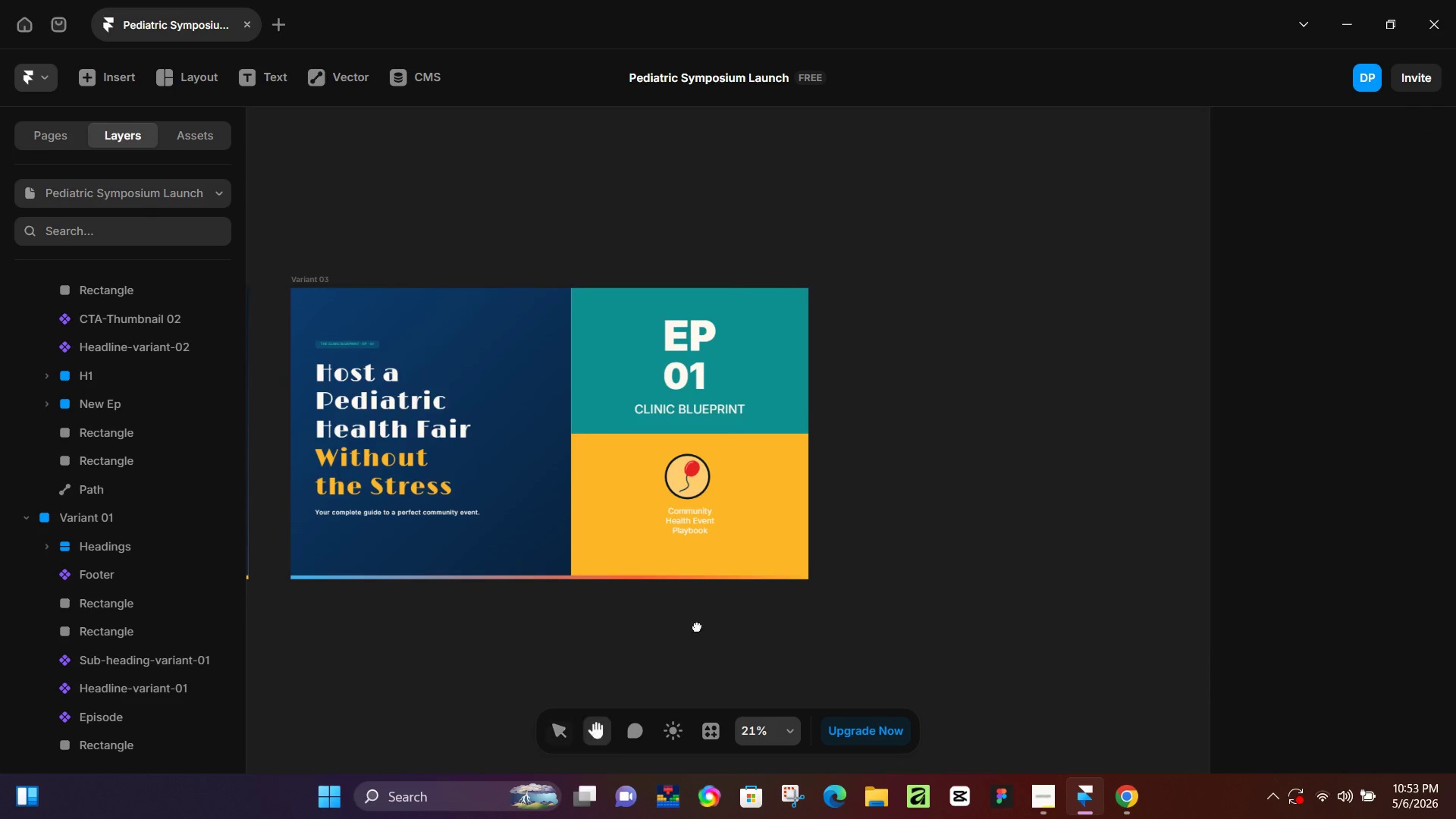 
left_click_drag(start_coordinate=[1064, 651], to_coordinate=[450, 625])
 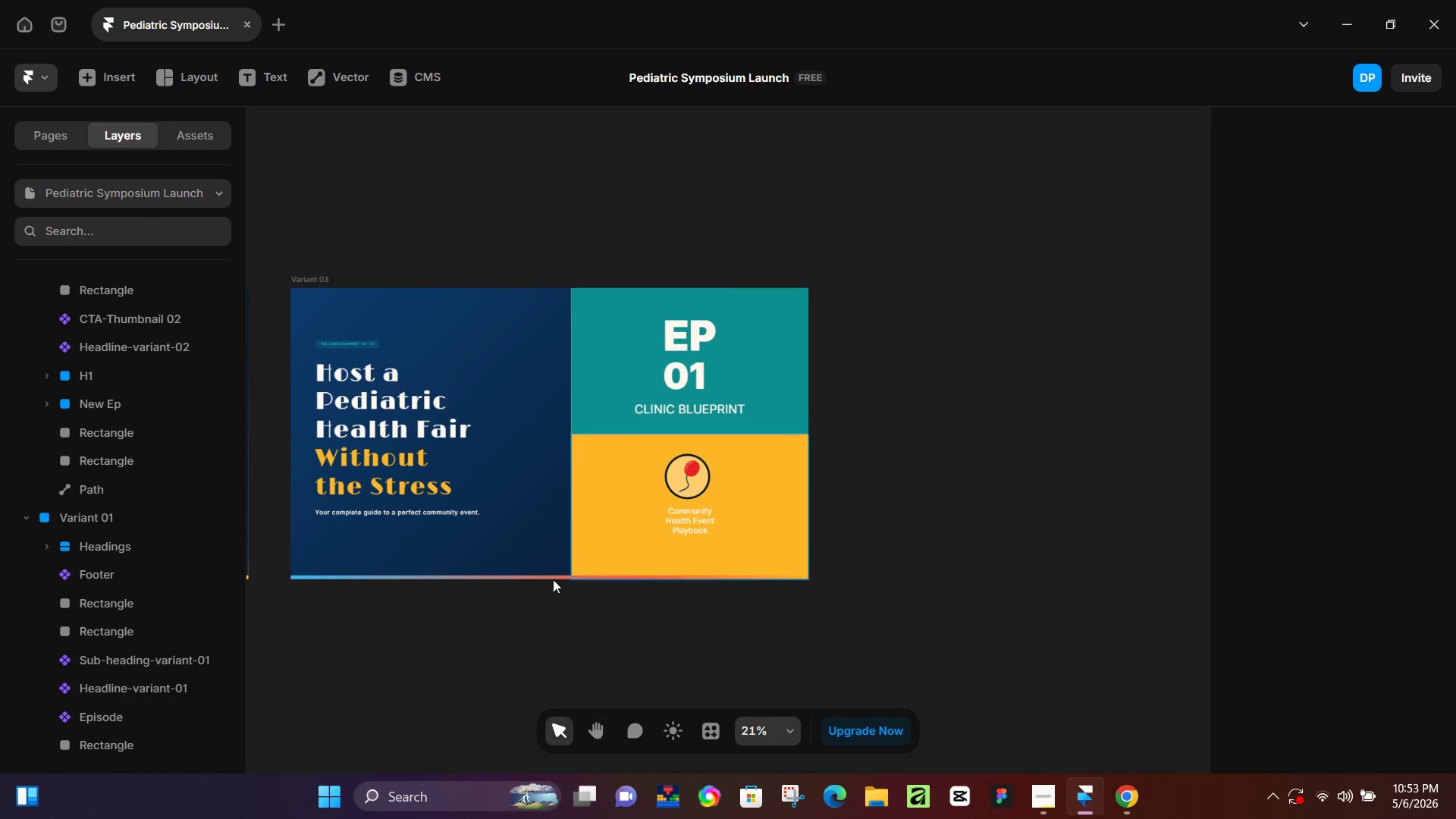 
hold_key(key=Space, duration=0.31)
 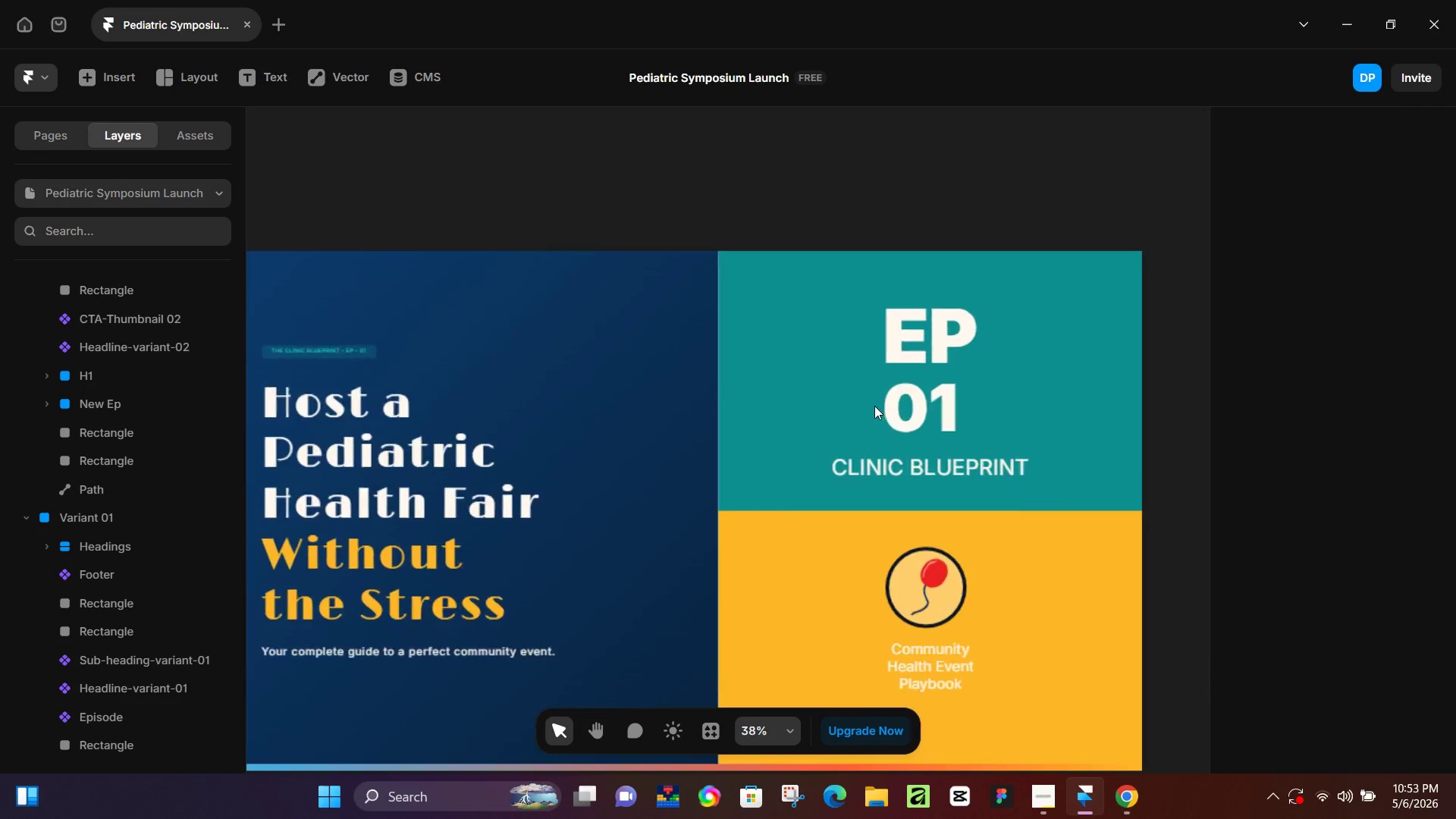 
left_click_drag(start_coordinate=[532, 604], to_coordinate=[748, 635])
 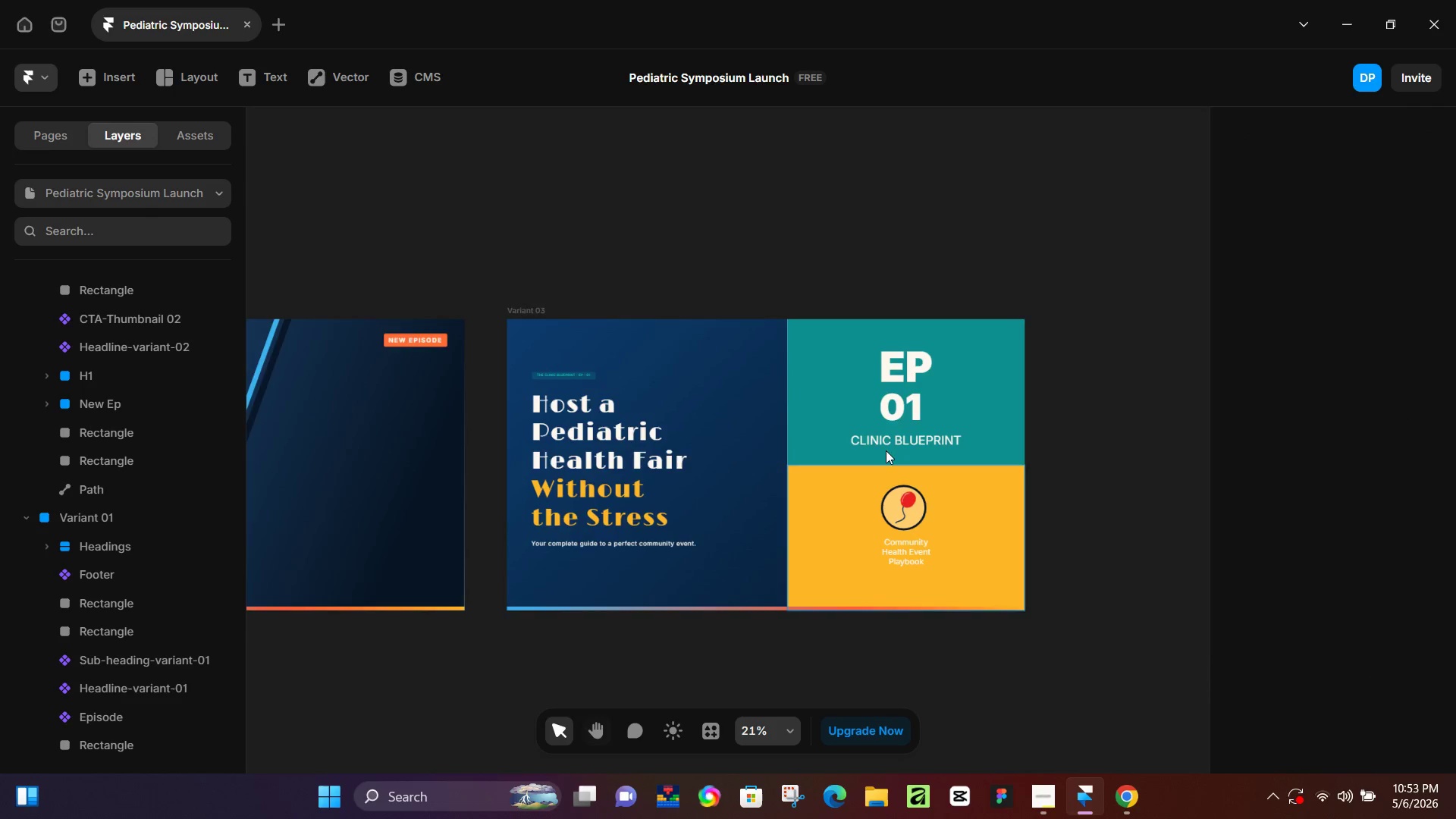 
hold_key(key=ControlLeft, duration=0.33)
 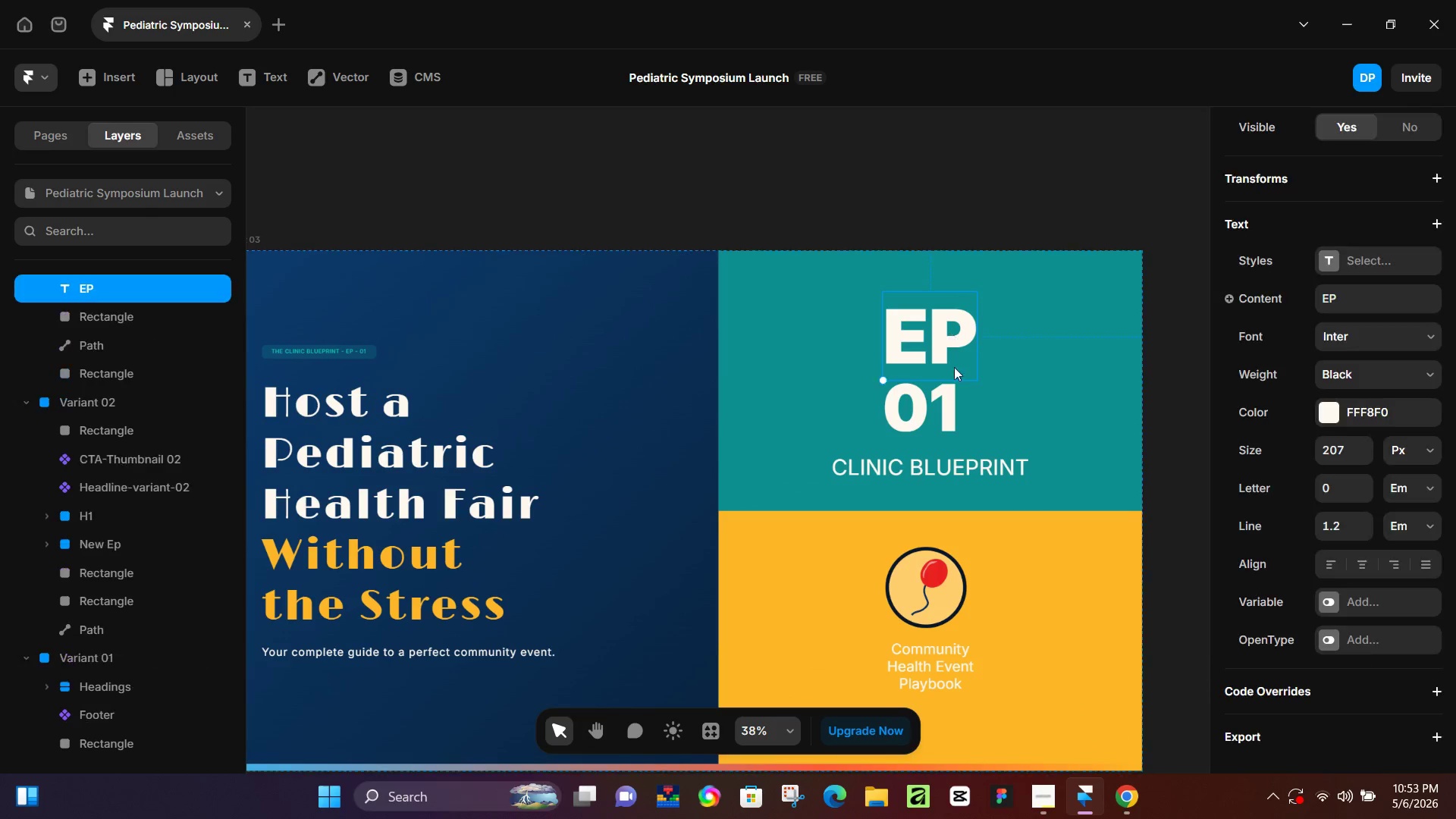 
left_click([949, 331])
 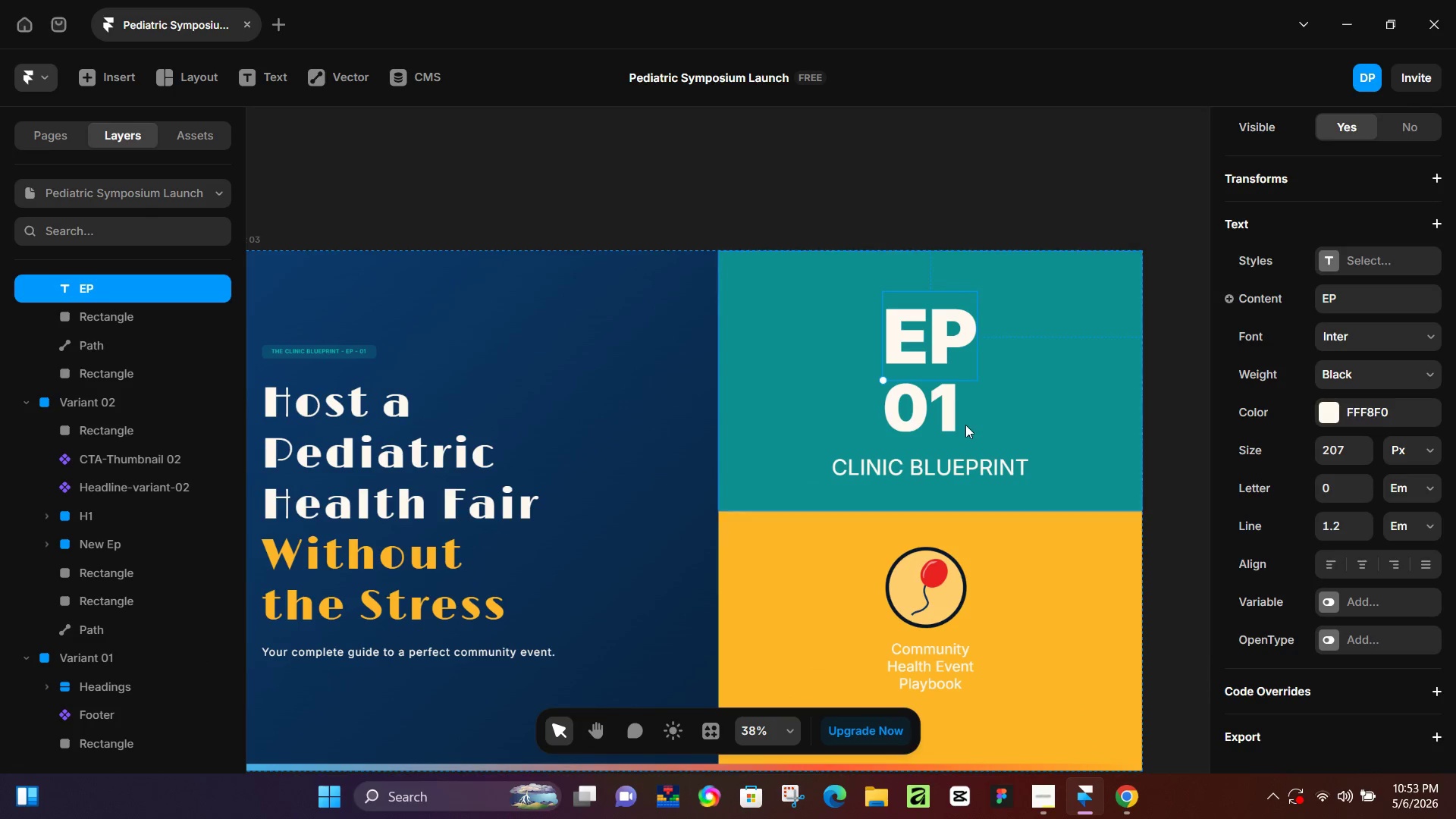 
scroll: coordinate [874, 406], scroll_direction: up, amount: 5.0
 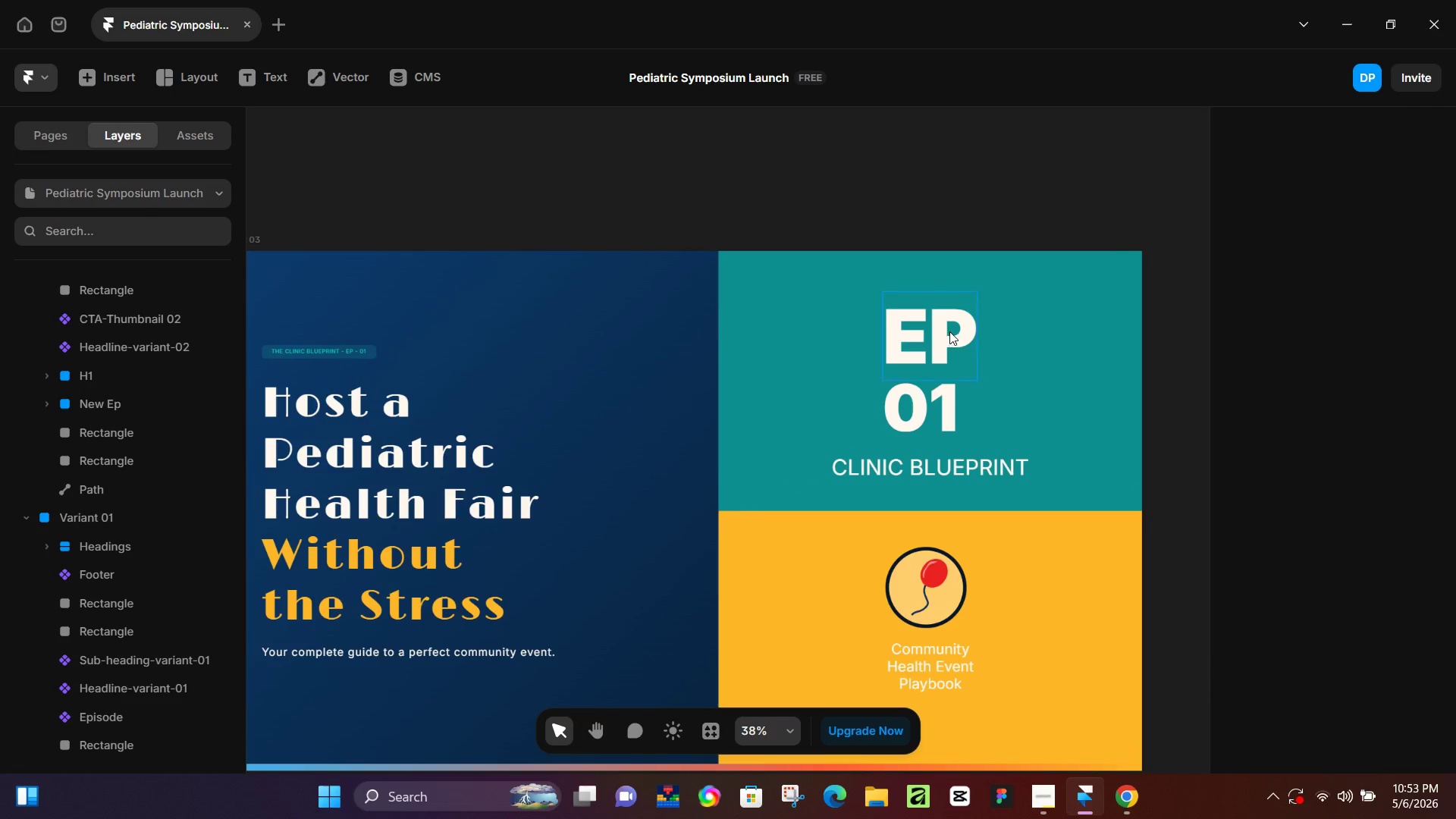 
hold_key(key=ShiftLeft, duration=1.27)
left_click([952, 419])
 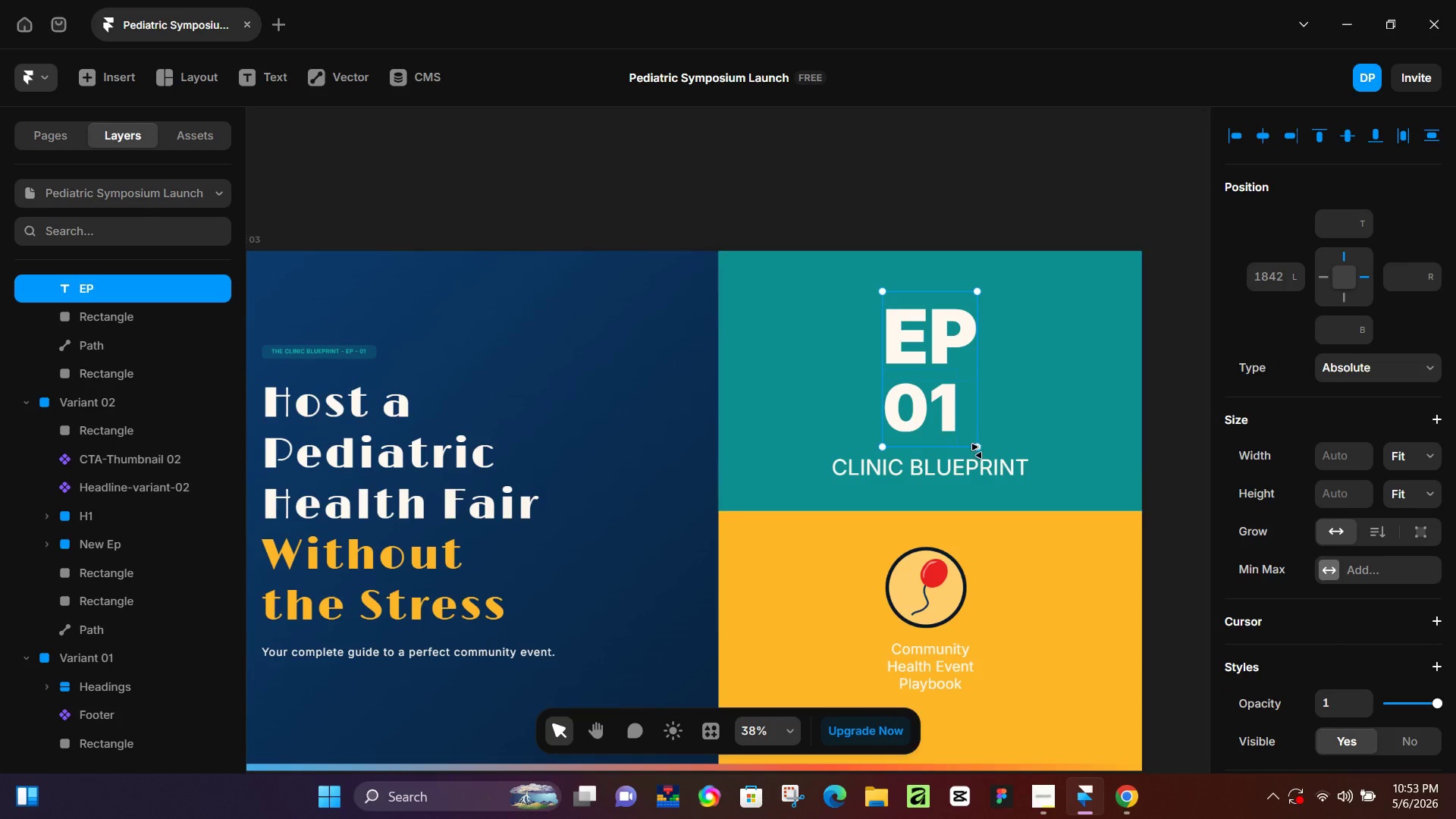 
hold_key(key=ShiftLeft, duration=0.58)
left_click([977, 466])
 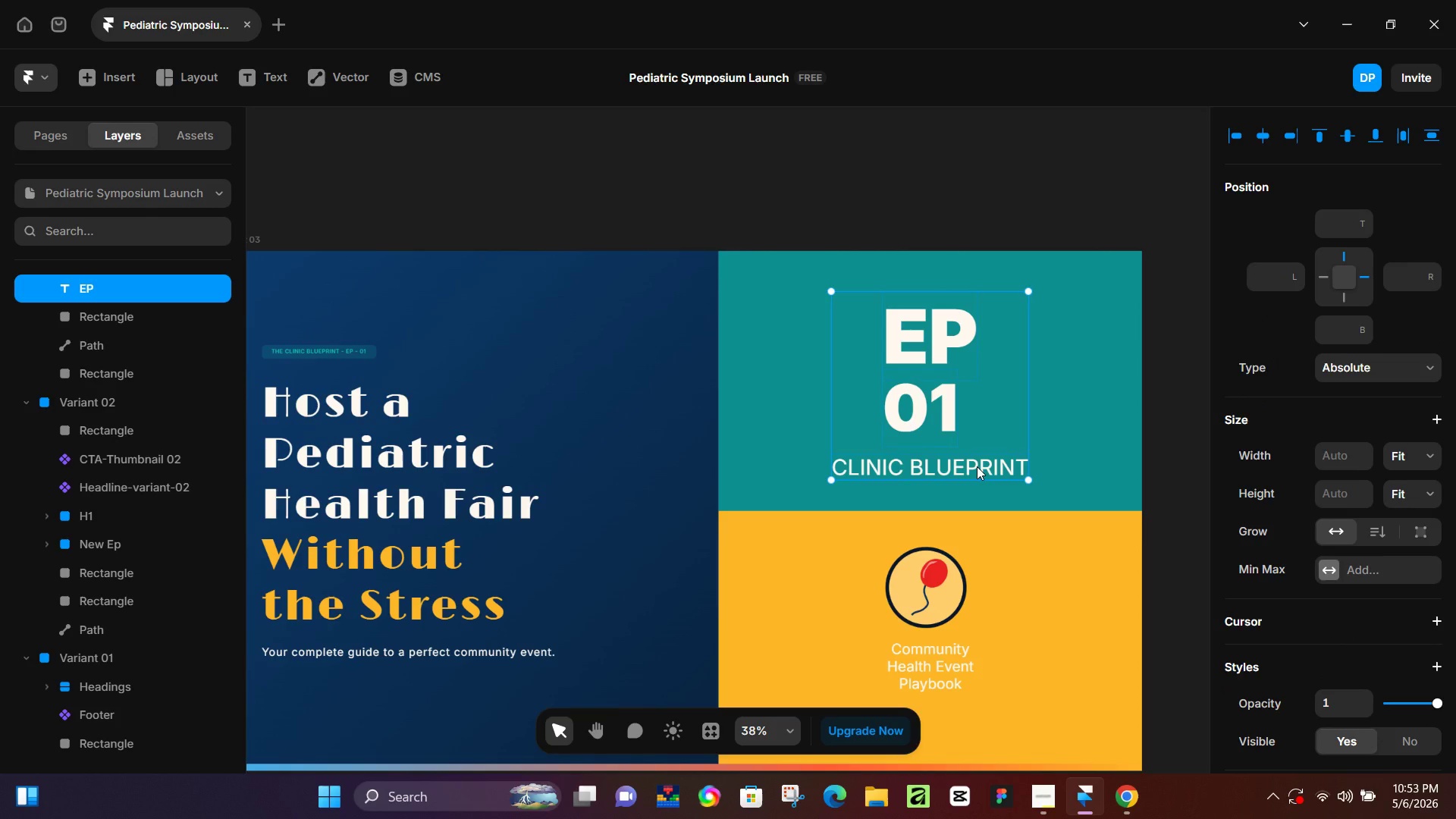 
key(Control+ControlLeft)
 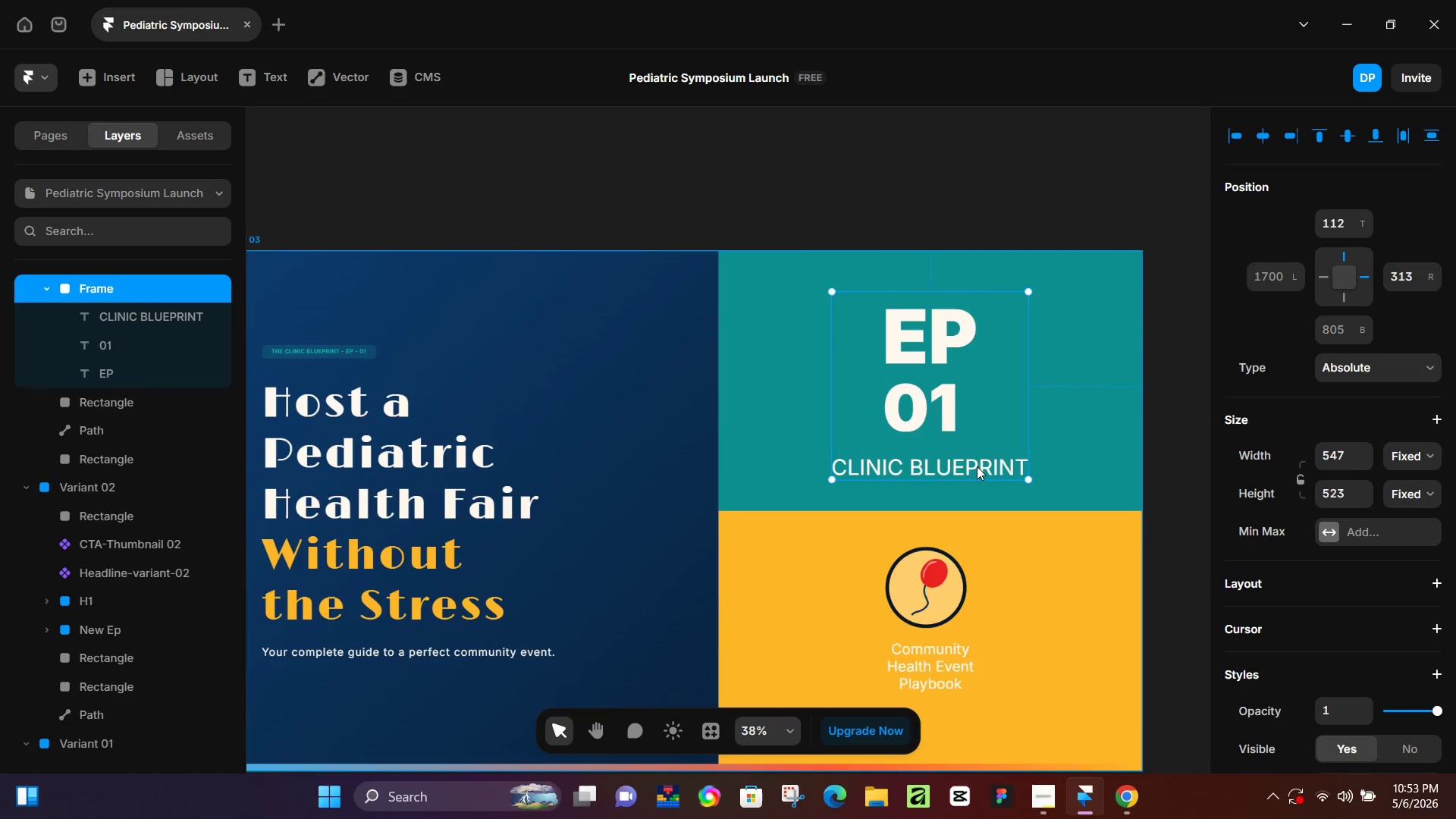 
key(Control+Enter)
 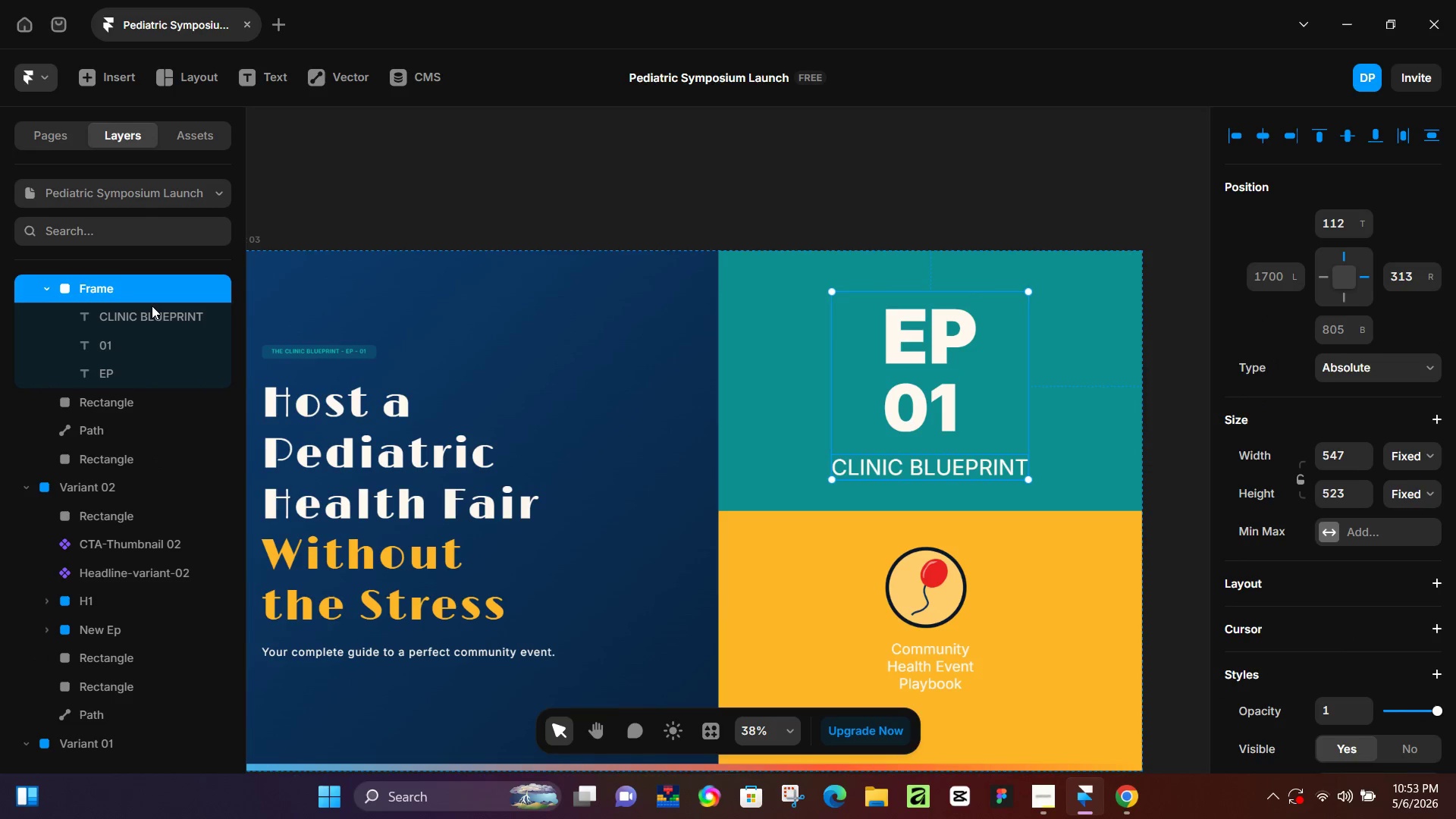 
left_click([151, 293])
 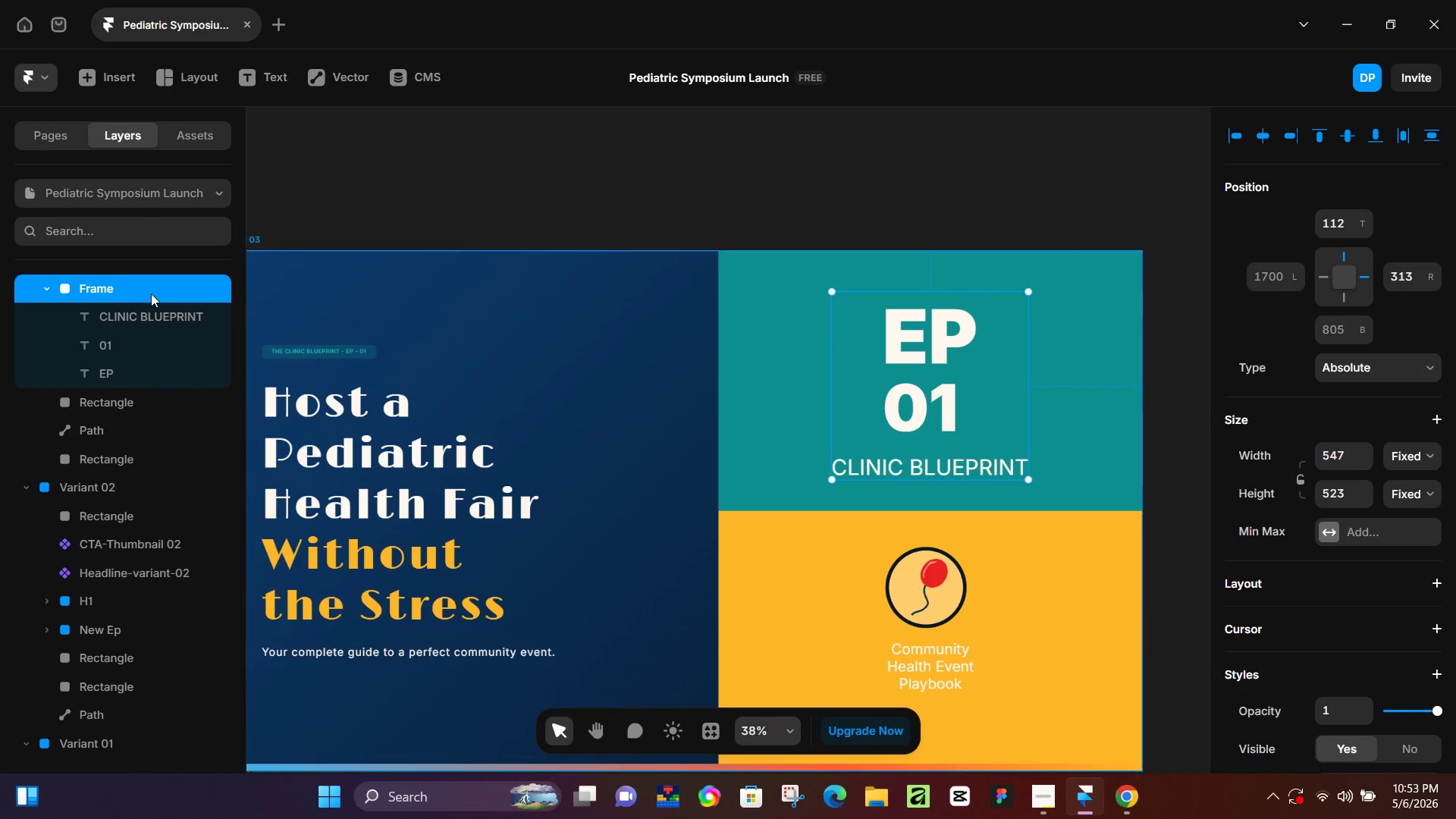 
key(Alt+Control+K)
 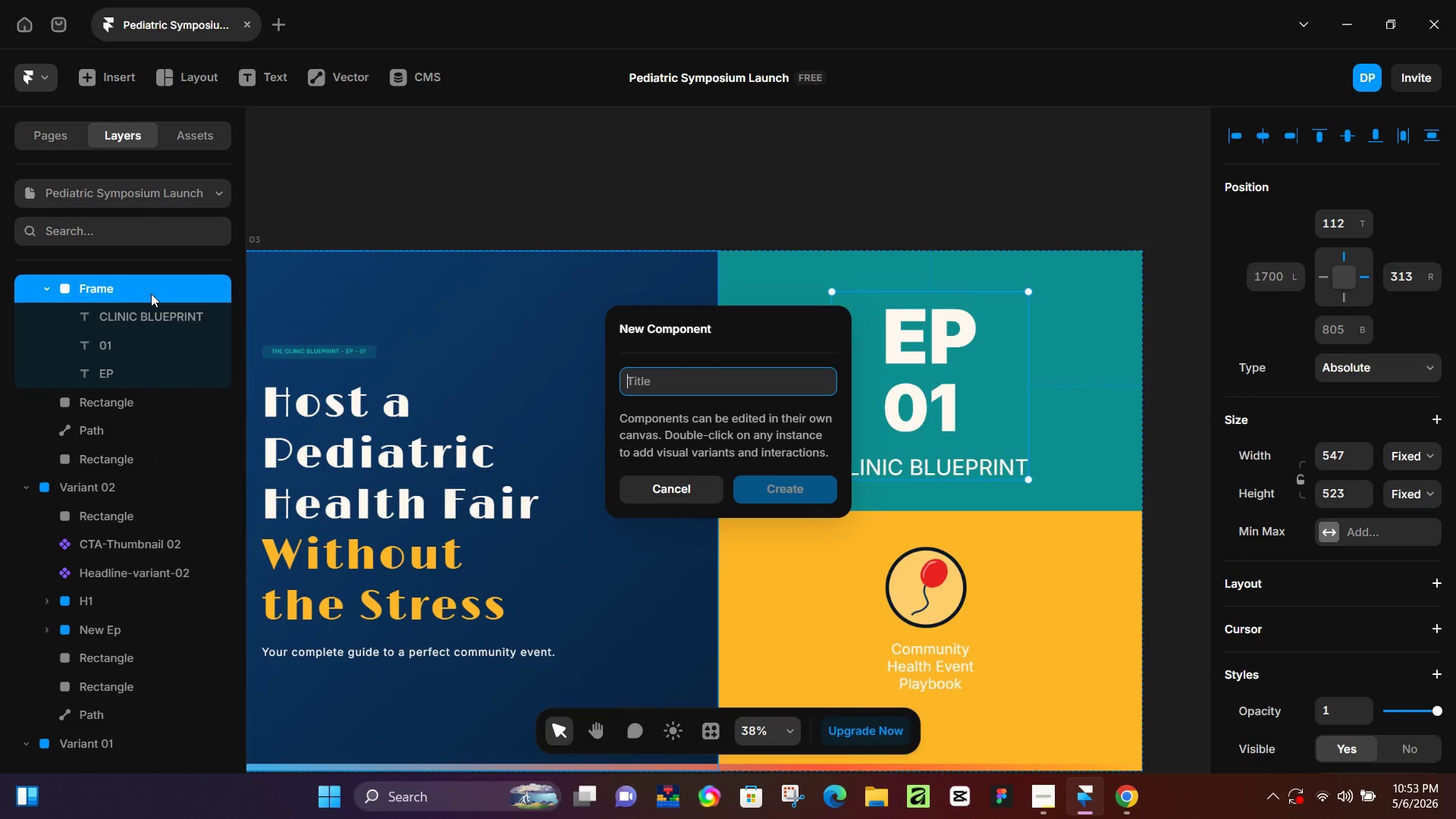 
type(EP)
 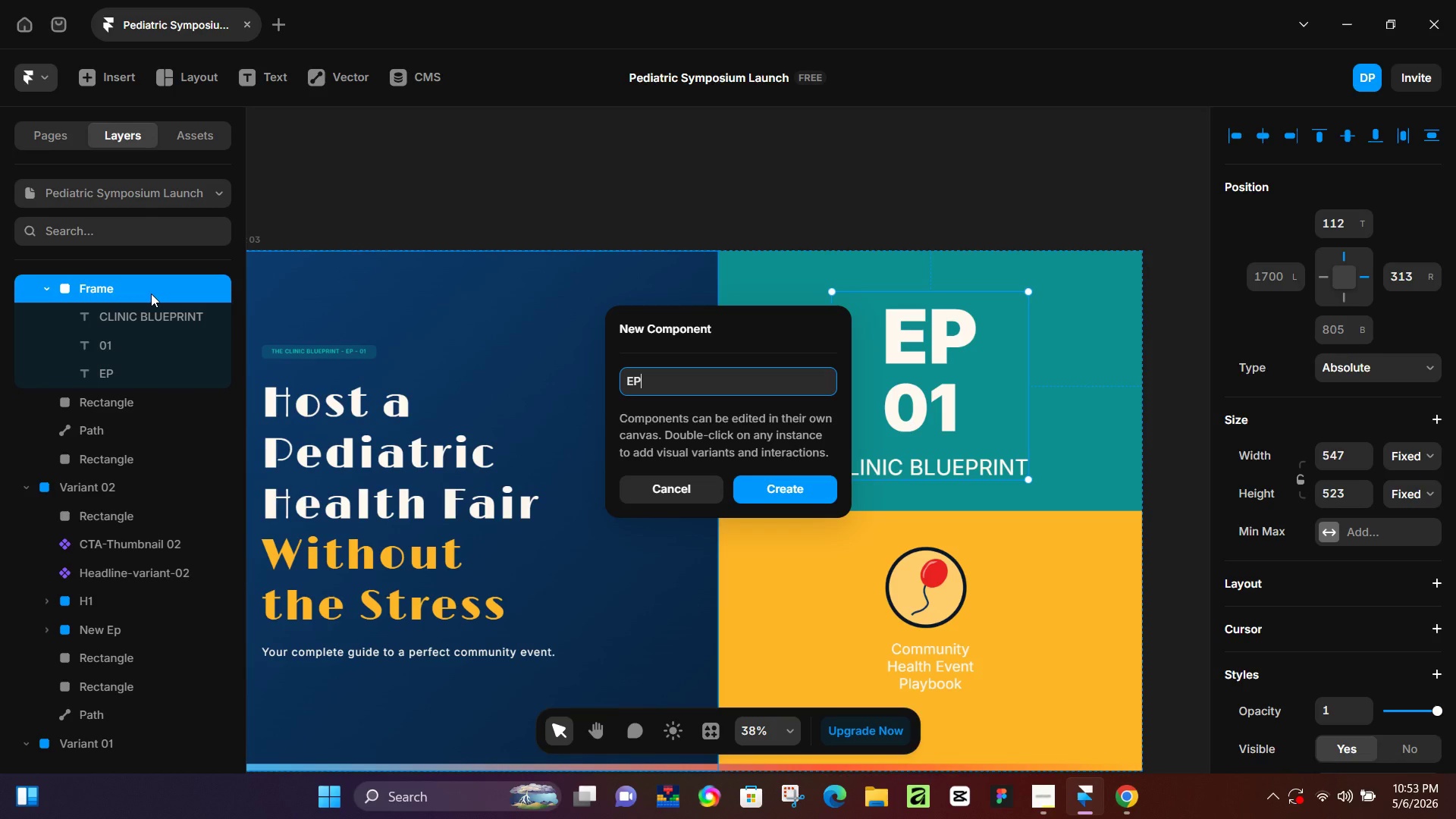 
type( )
key(Backspace)
type(-Bluu)
key(Backspace)
type(epi)
key(Backspace)
type(rint-variant-03)
 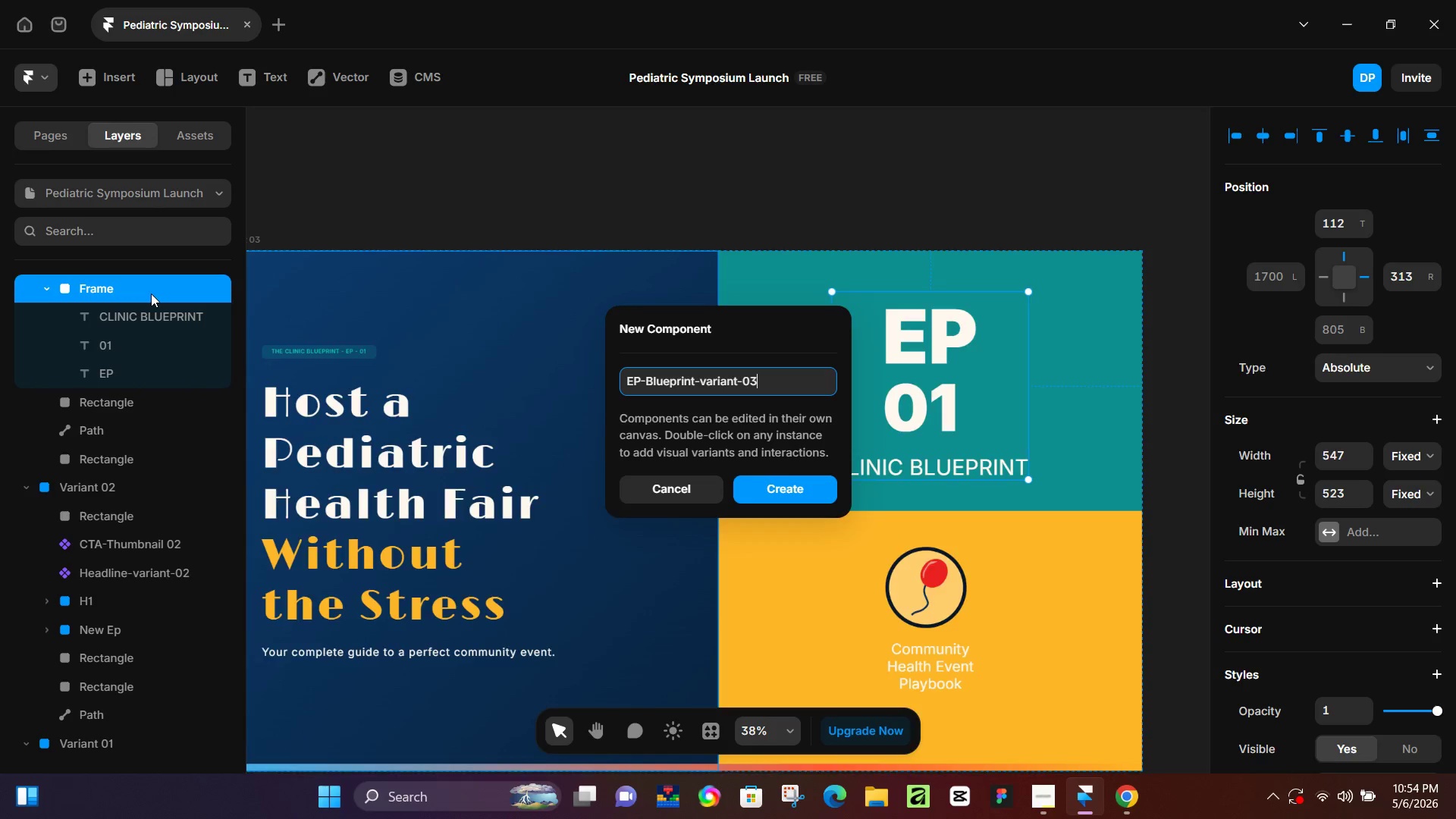 
key(Enter)
 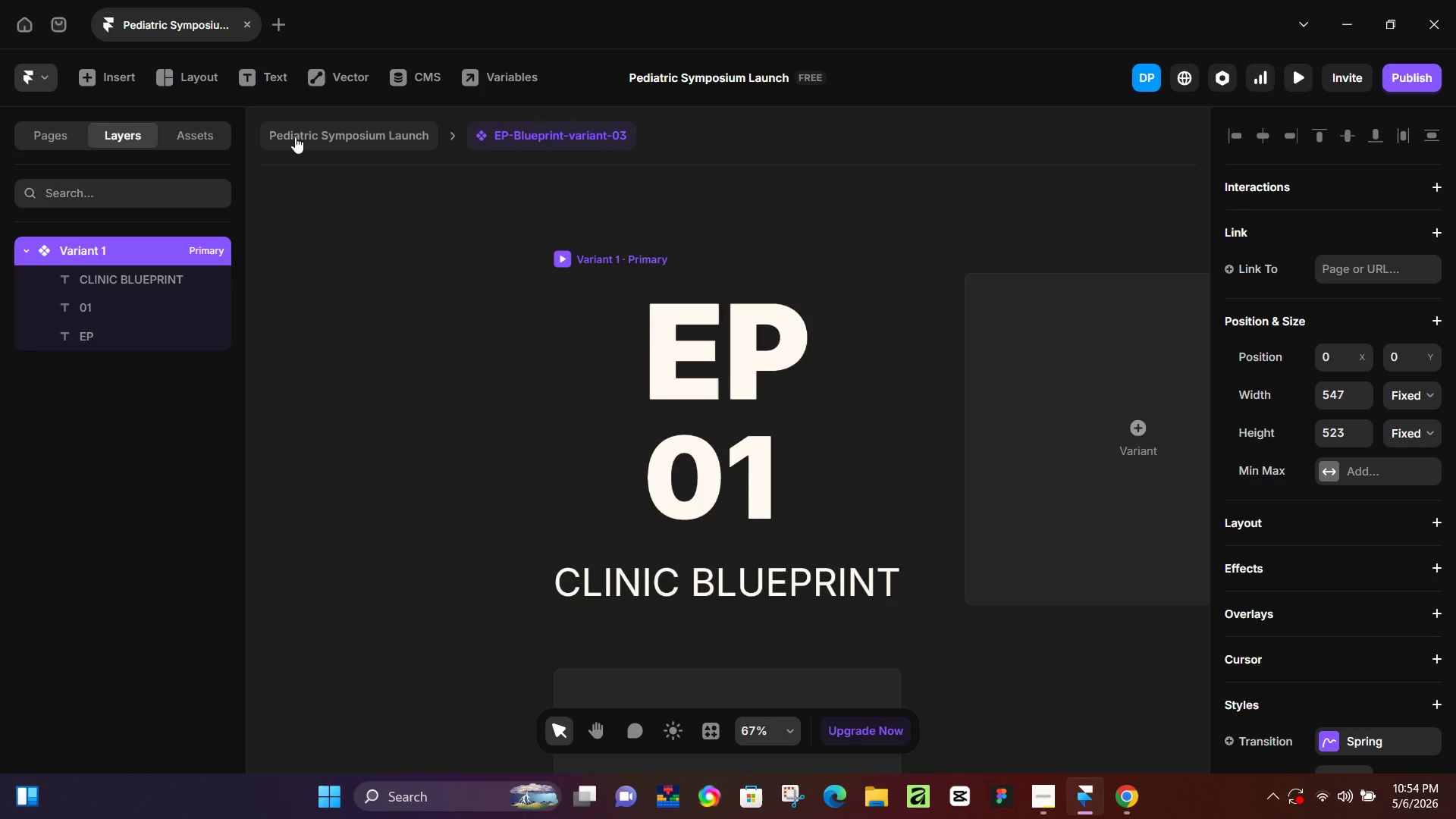 
left_click([309, 130])
 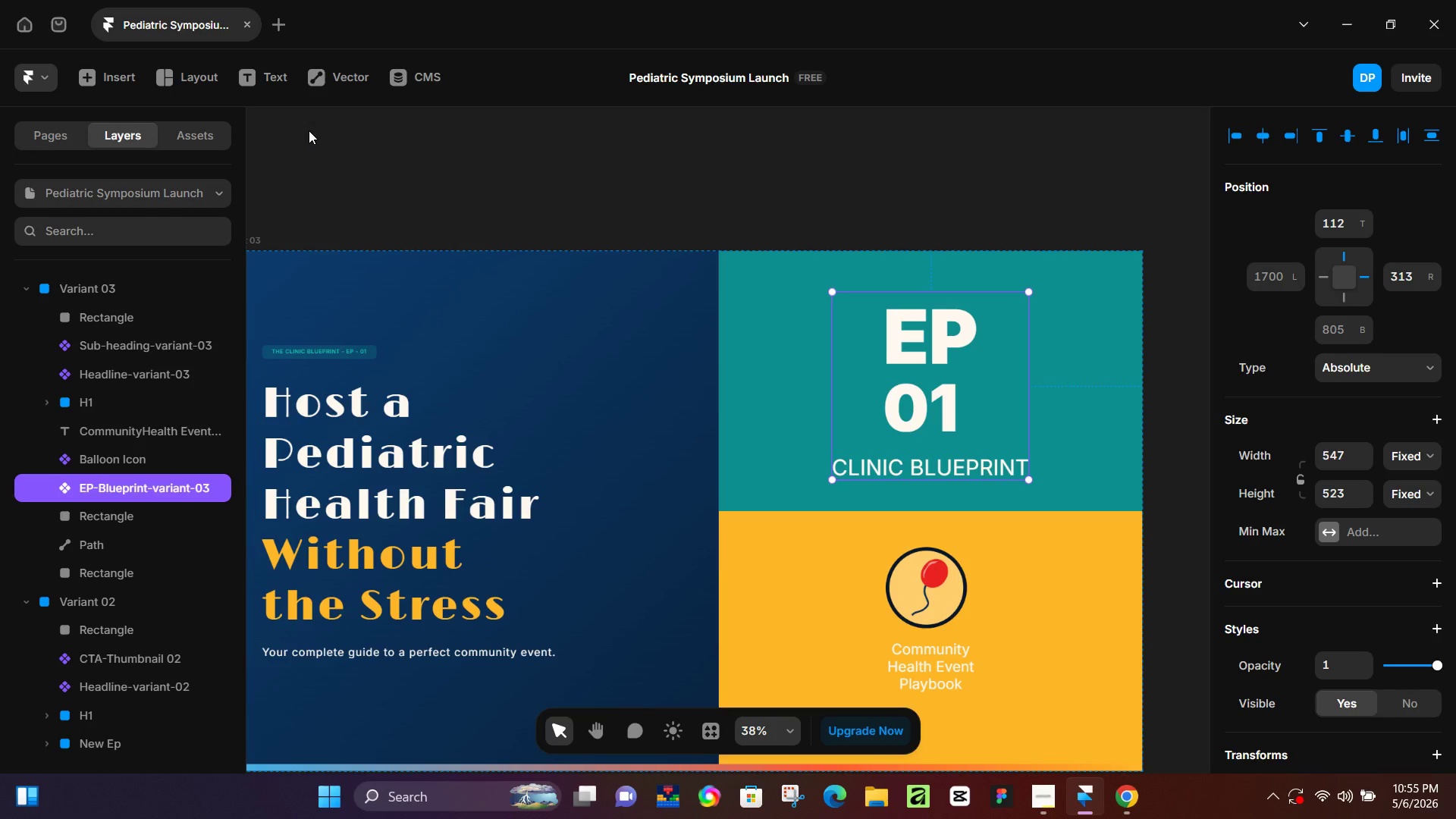 
wait(91.19)
 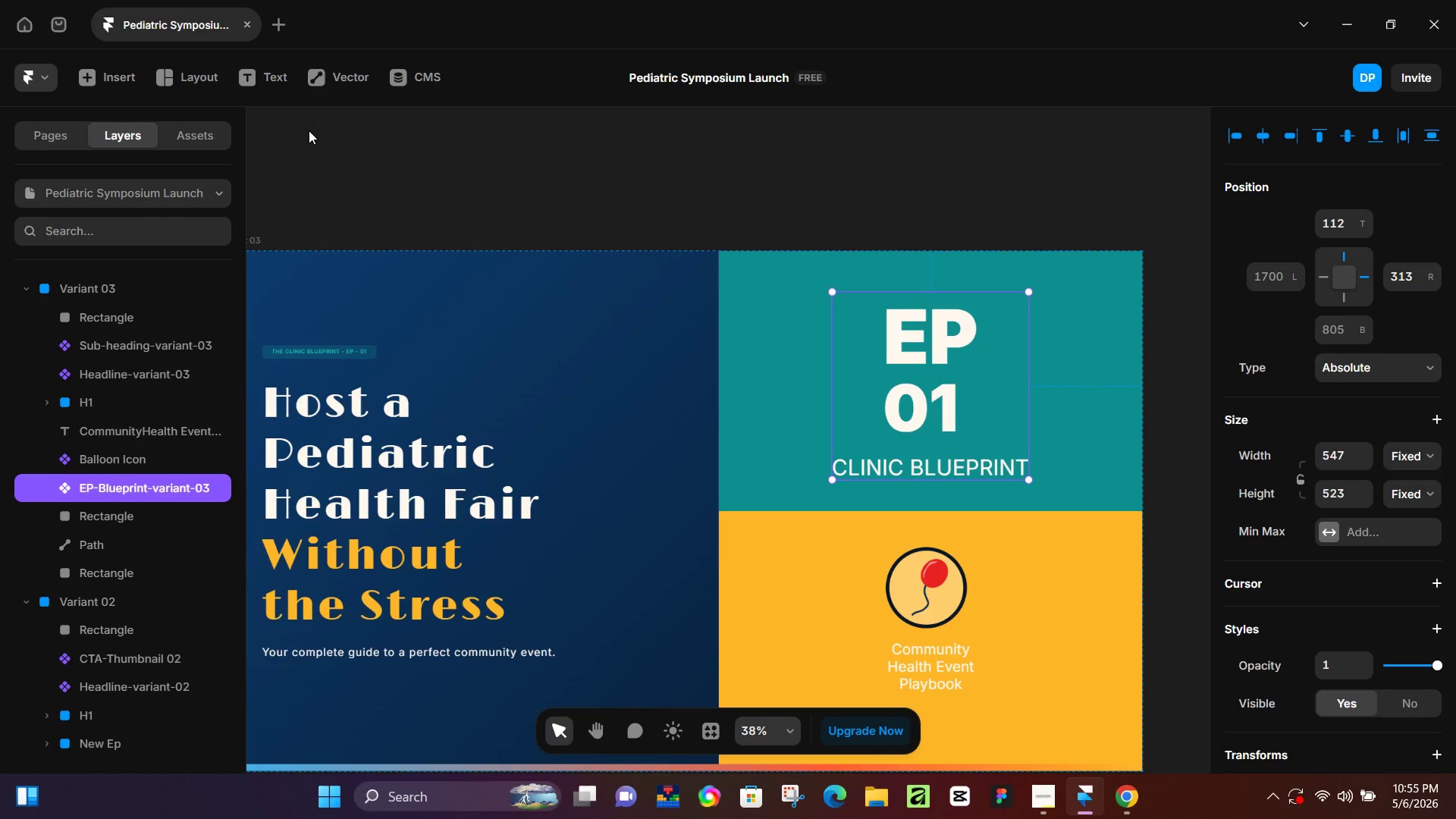 
left_click([954, 664])
 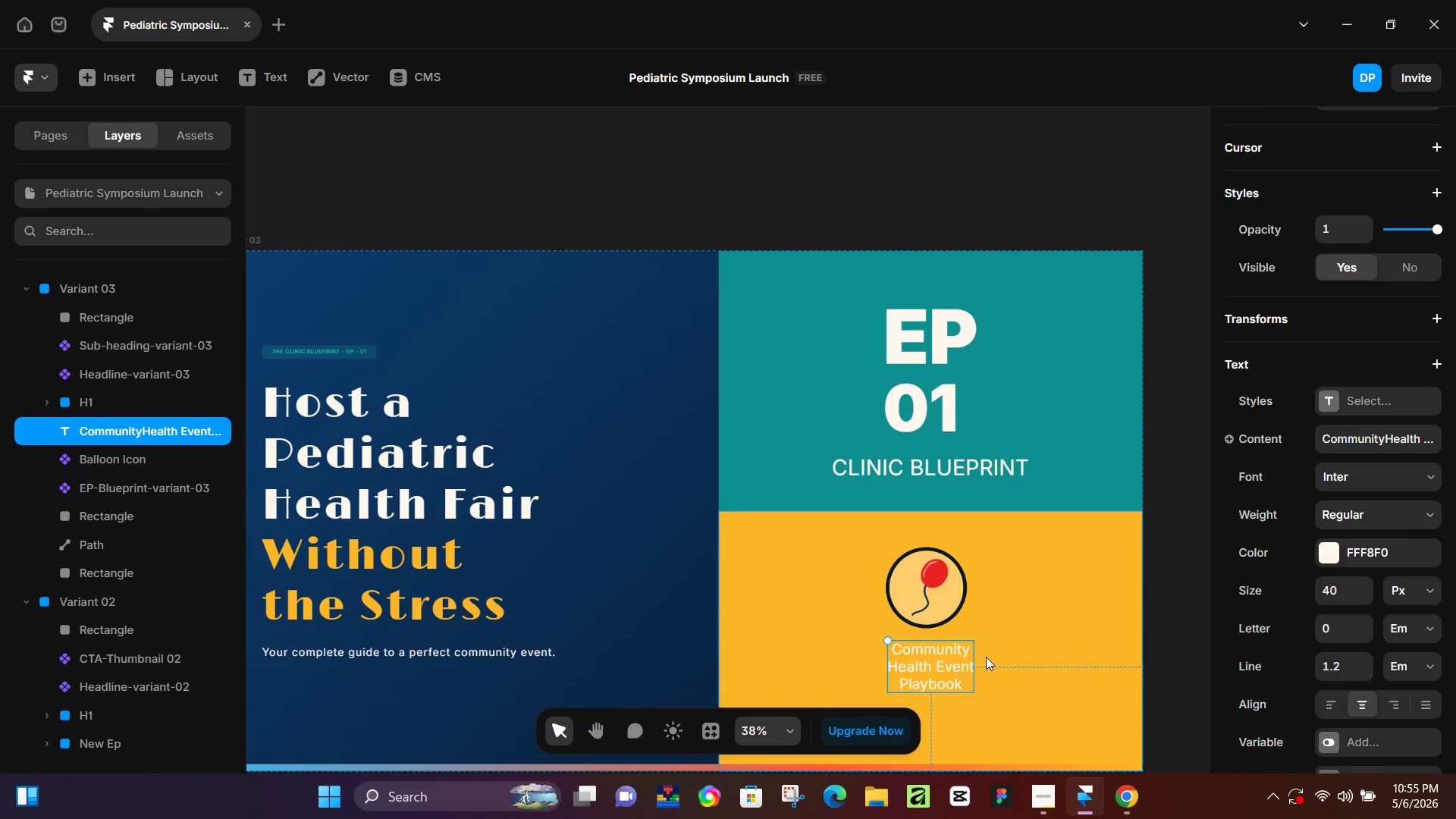 
wait(5.19)
 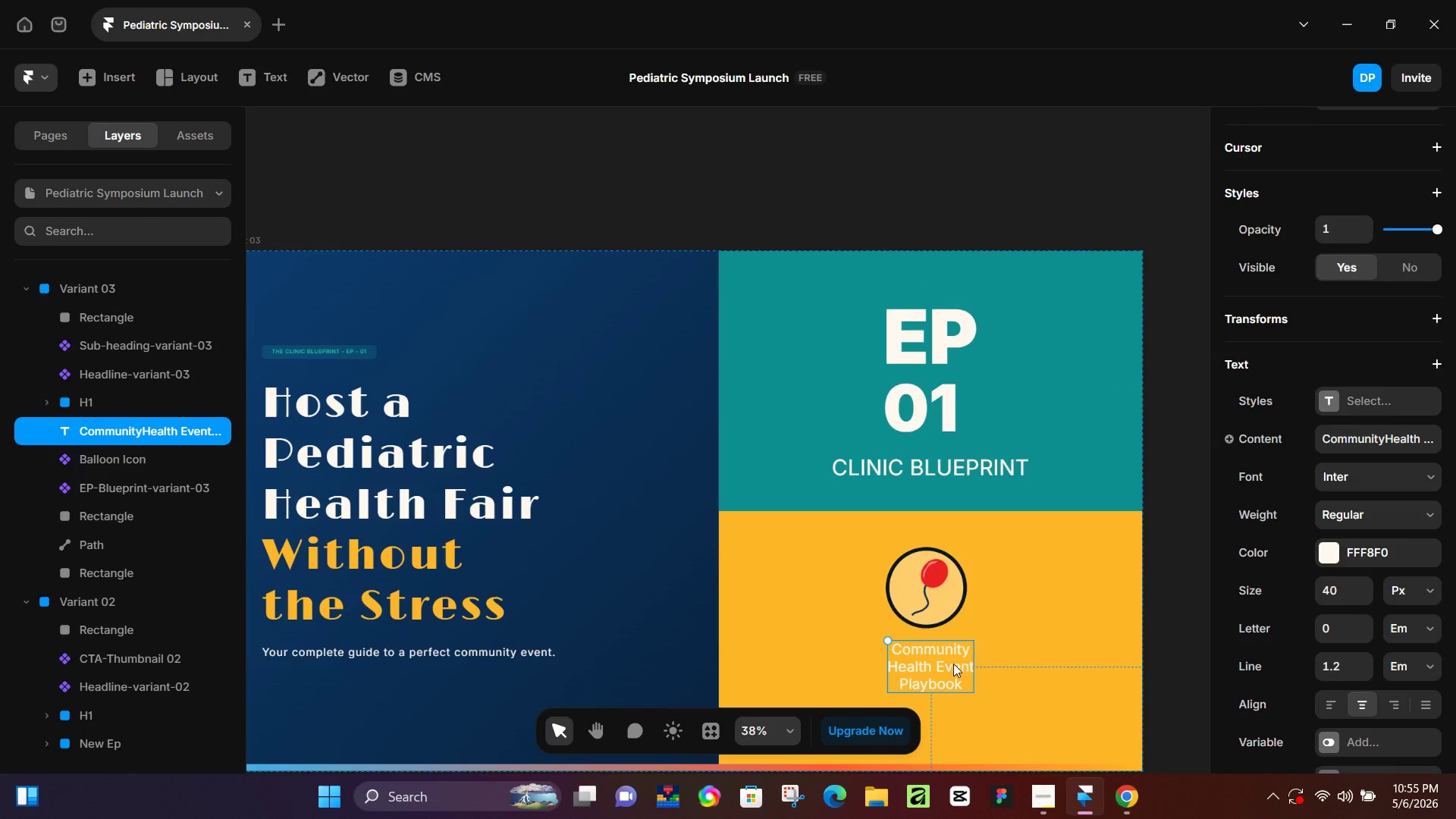 
key(Alt+Control+AltLeft)
 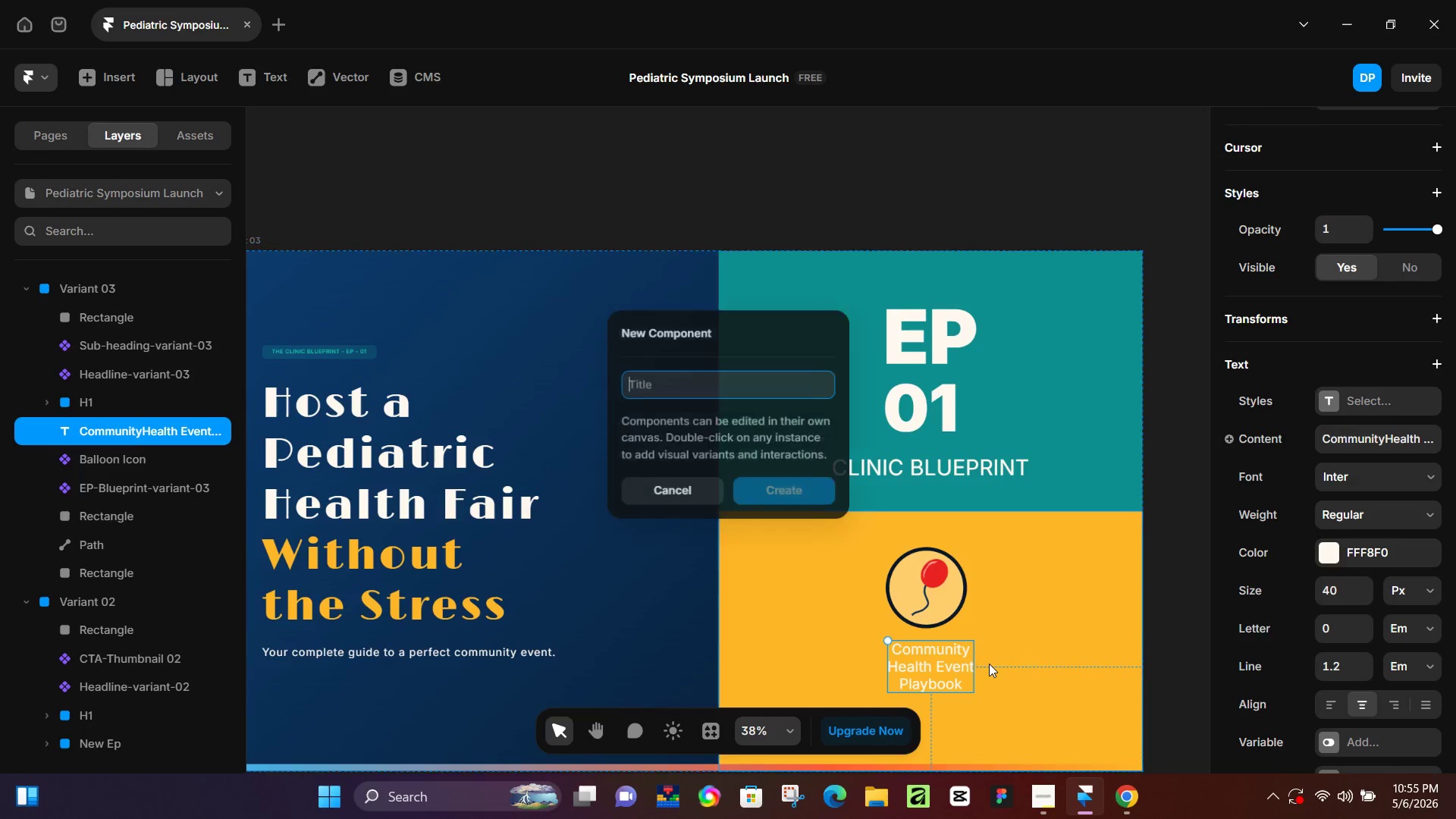 
key(Alt+Control+K)
 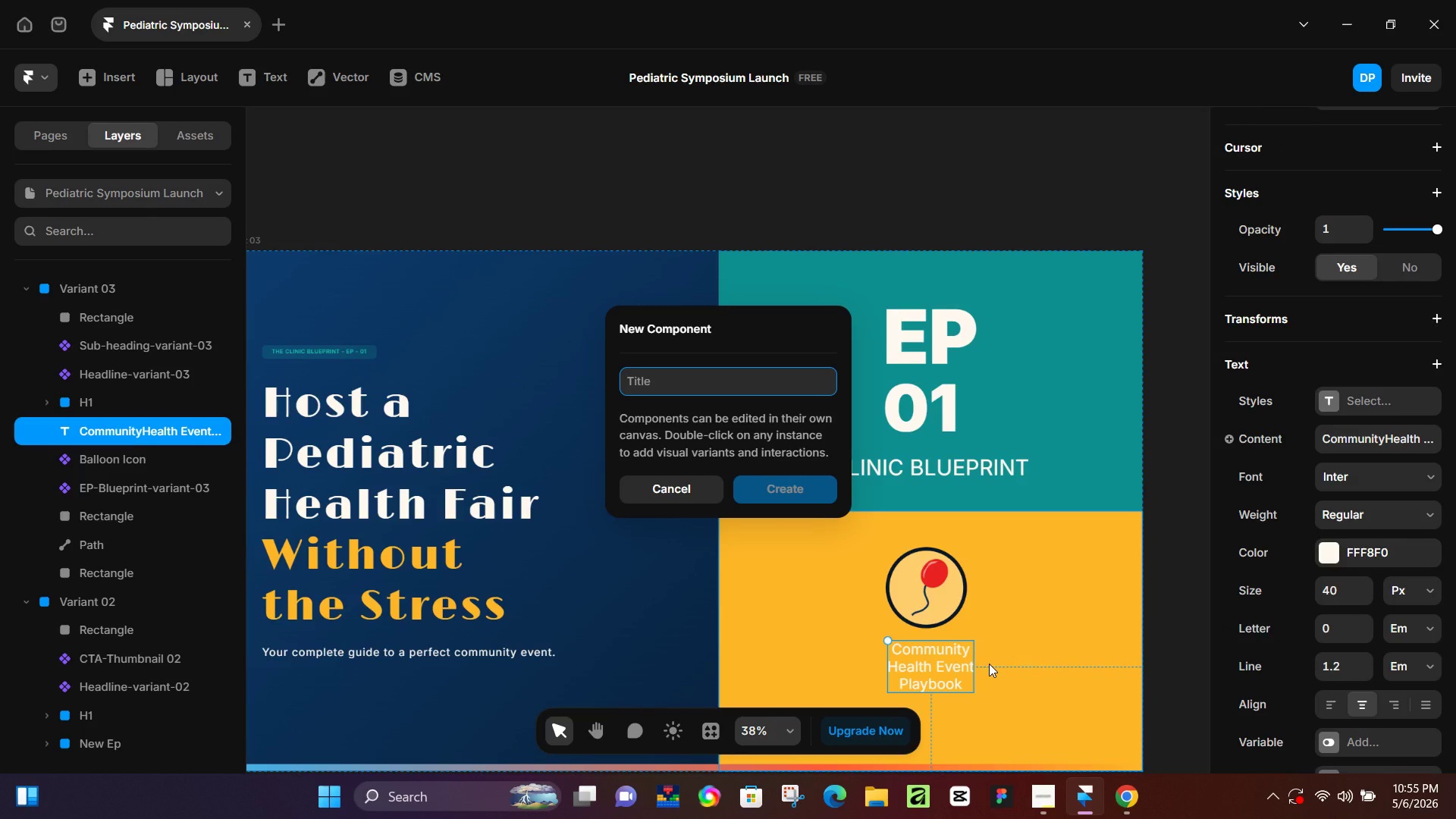 
type(Coo)
key(Backspace)
type(mmuin)
key(Backspace)
key(Backspace)
type(nty)
key(Backspace)
type(ity hea)
key(Backspace)
key(Backspace)
key(Backspace)
key(Backspace)
type(-health-playbook)
 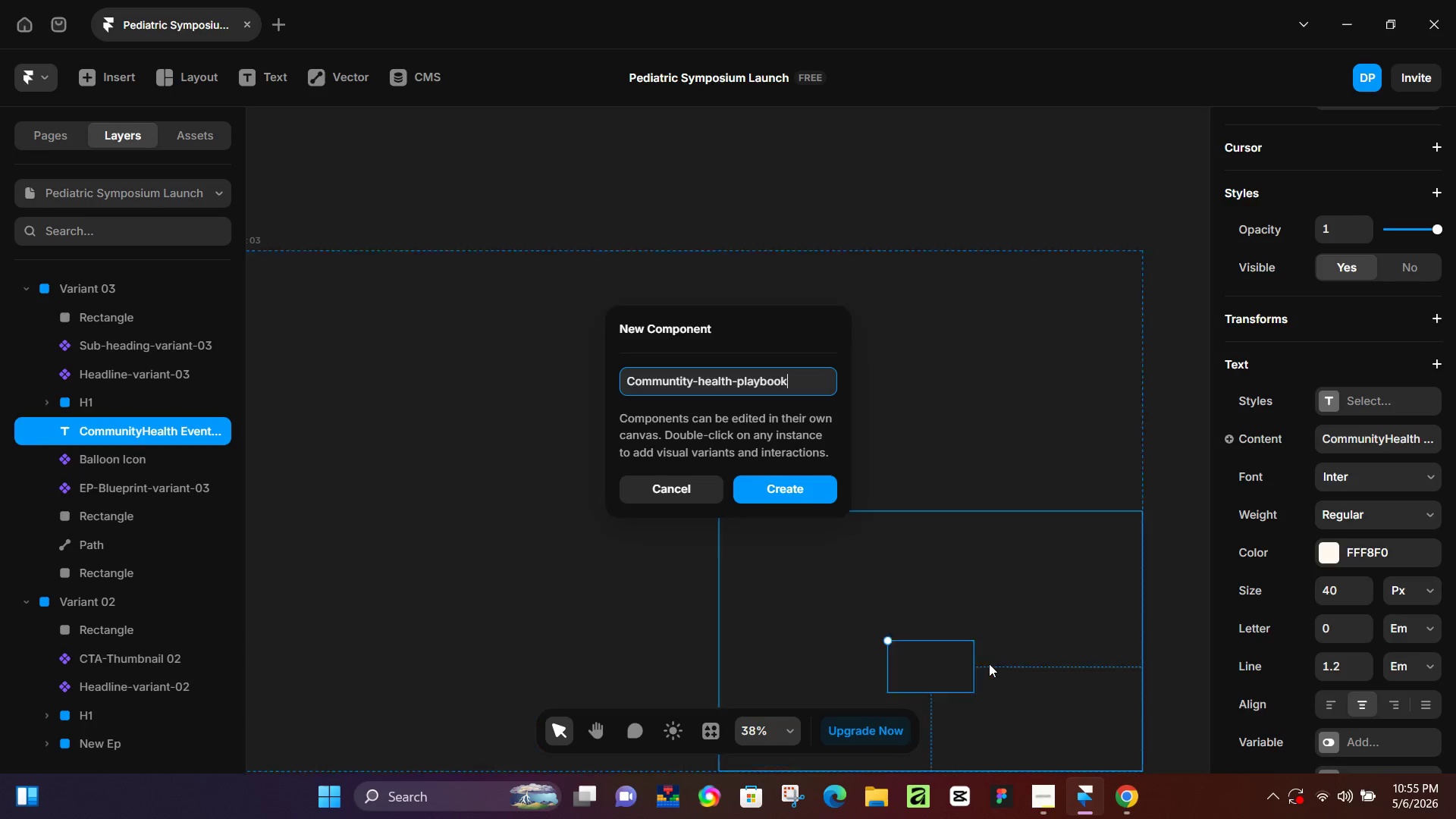 
key(Enter)
 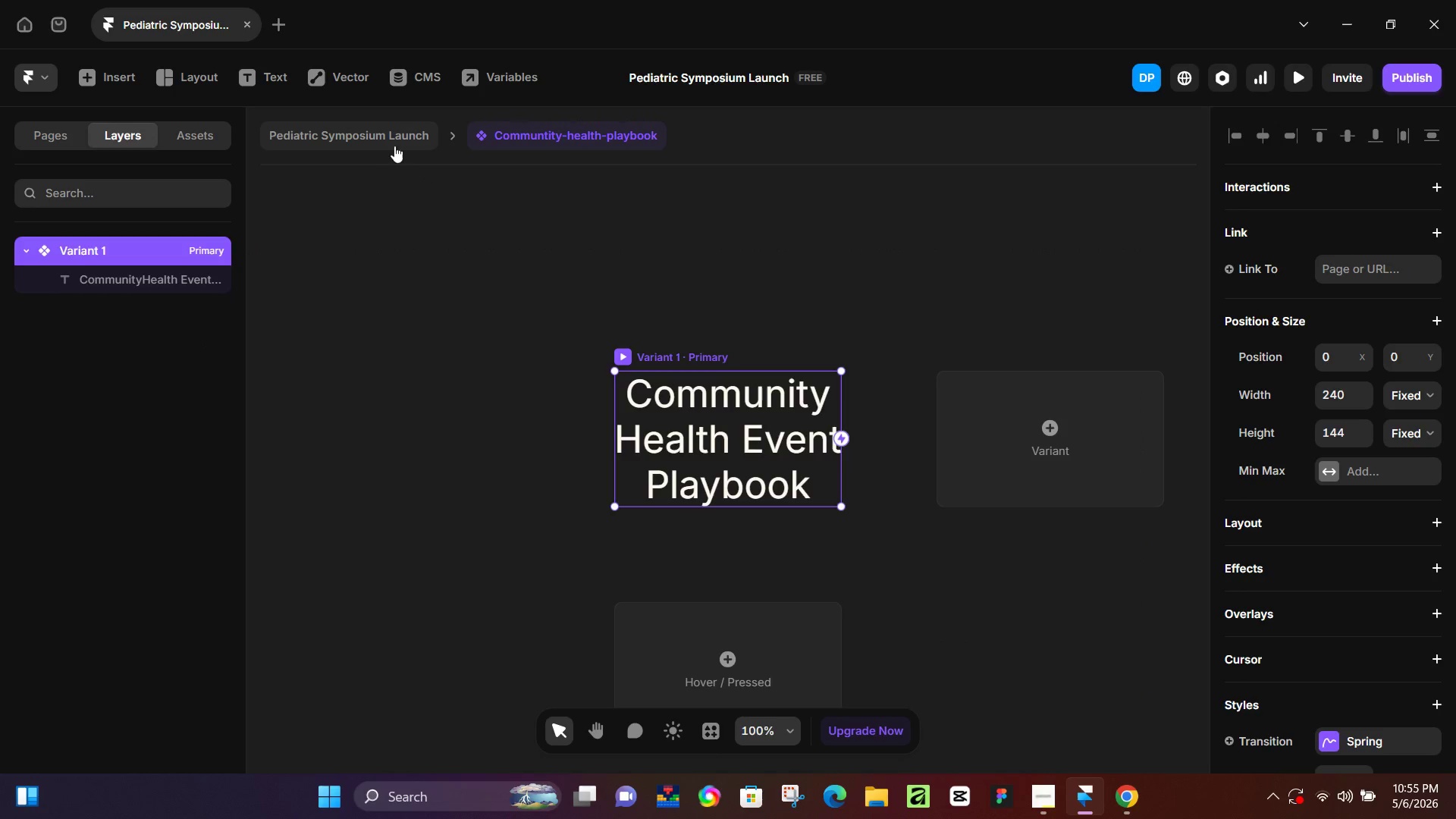 
left_click([386, 138])